 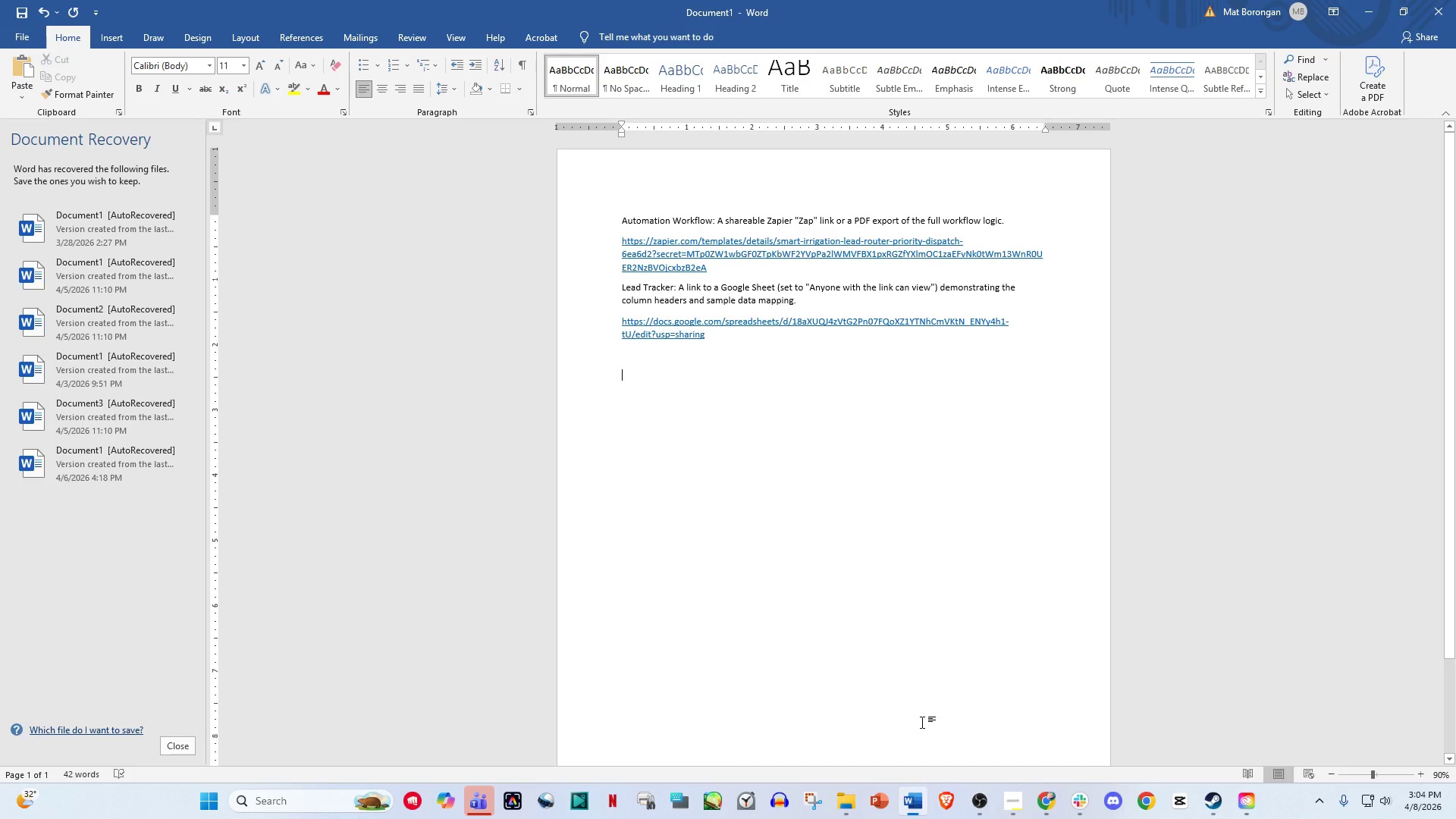 
key(Control+V)
 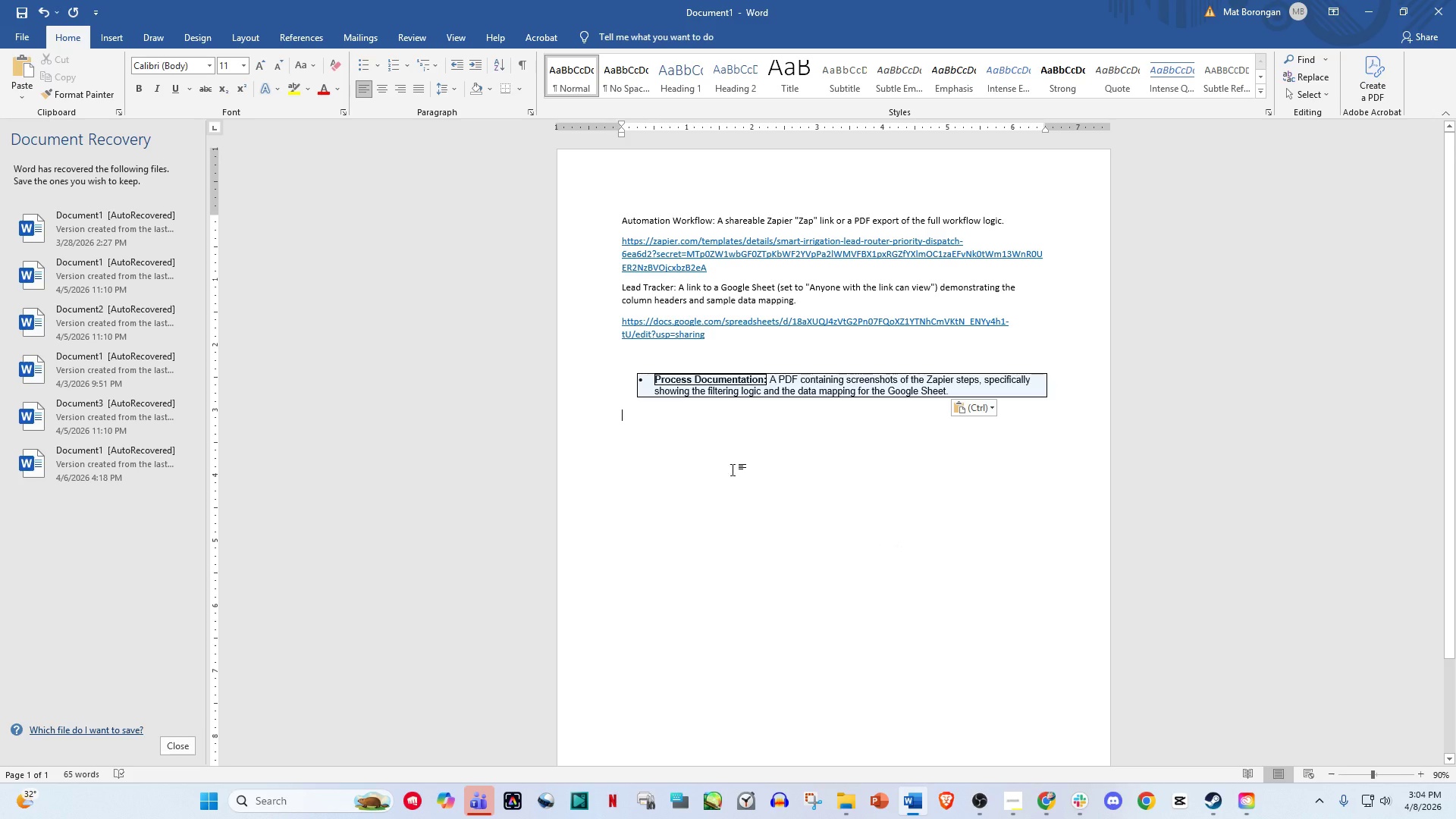 
key(Control+Z)
 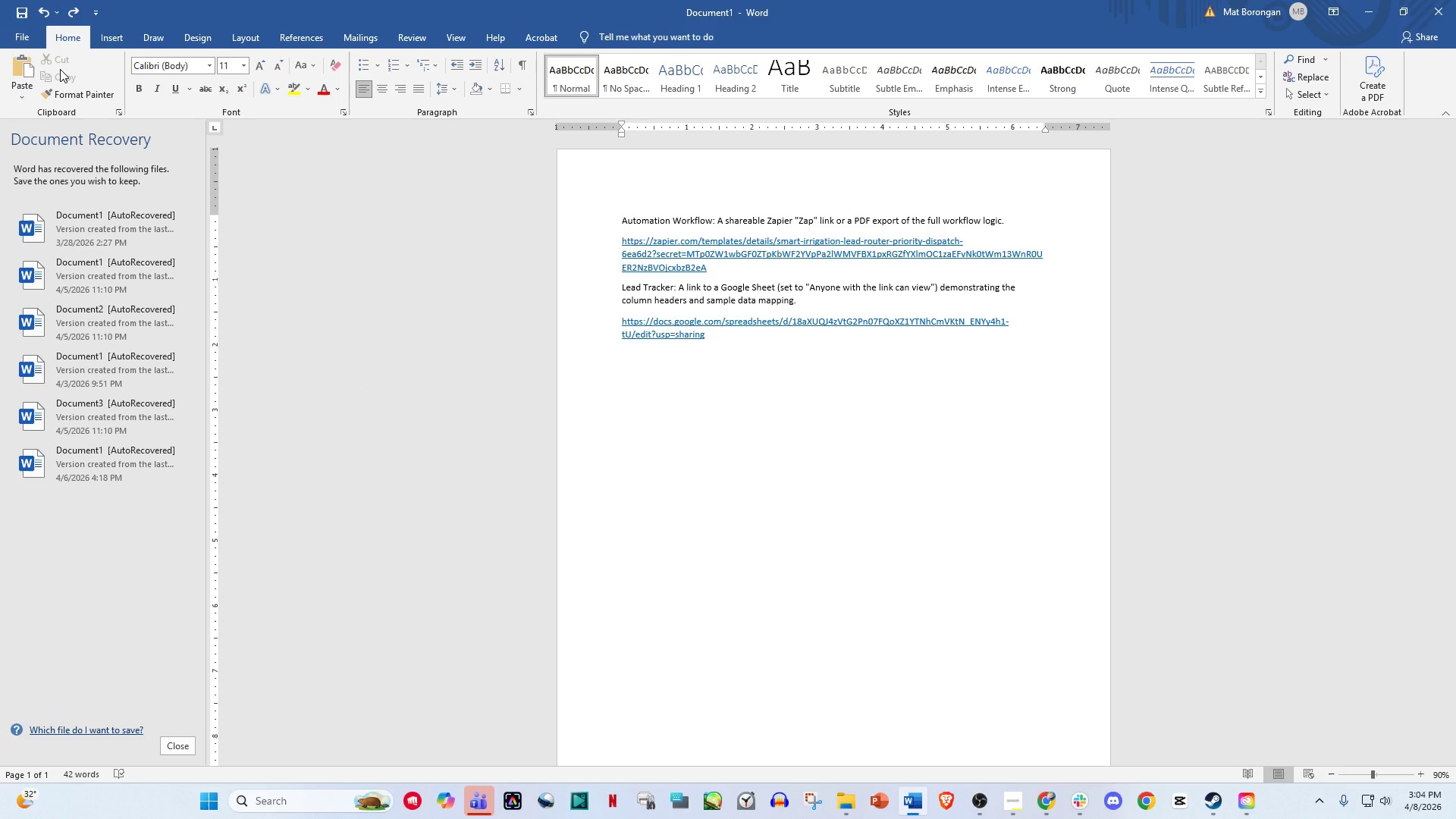 
left_click([26, 35])
 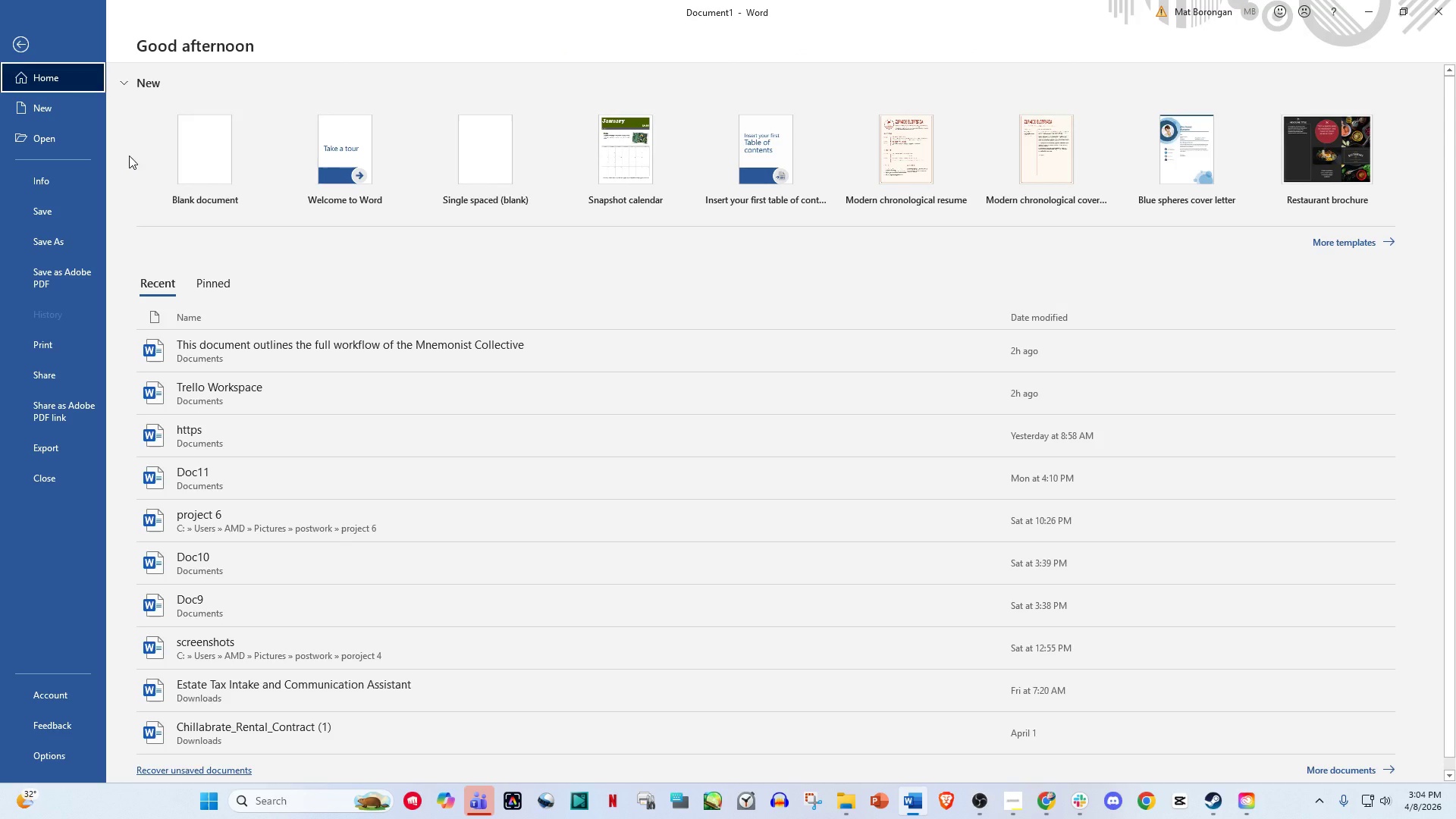 
left_click([211, 162])
 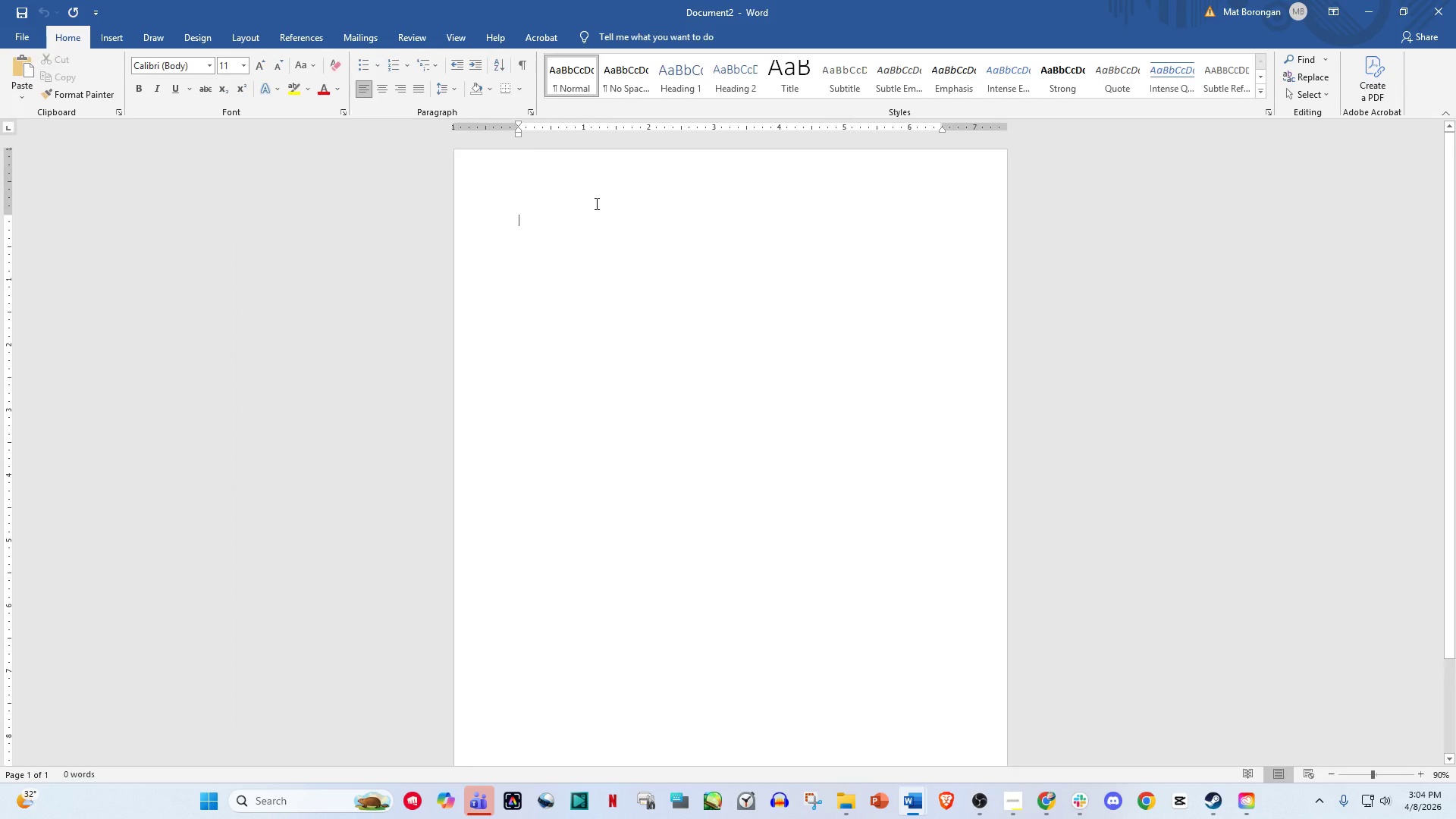 
right_click([595, 217])
 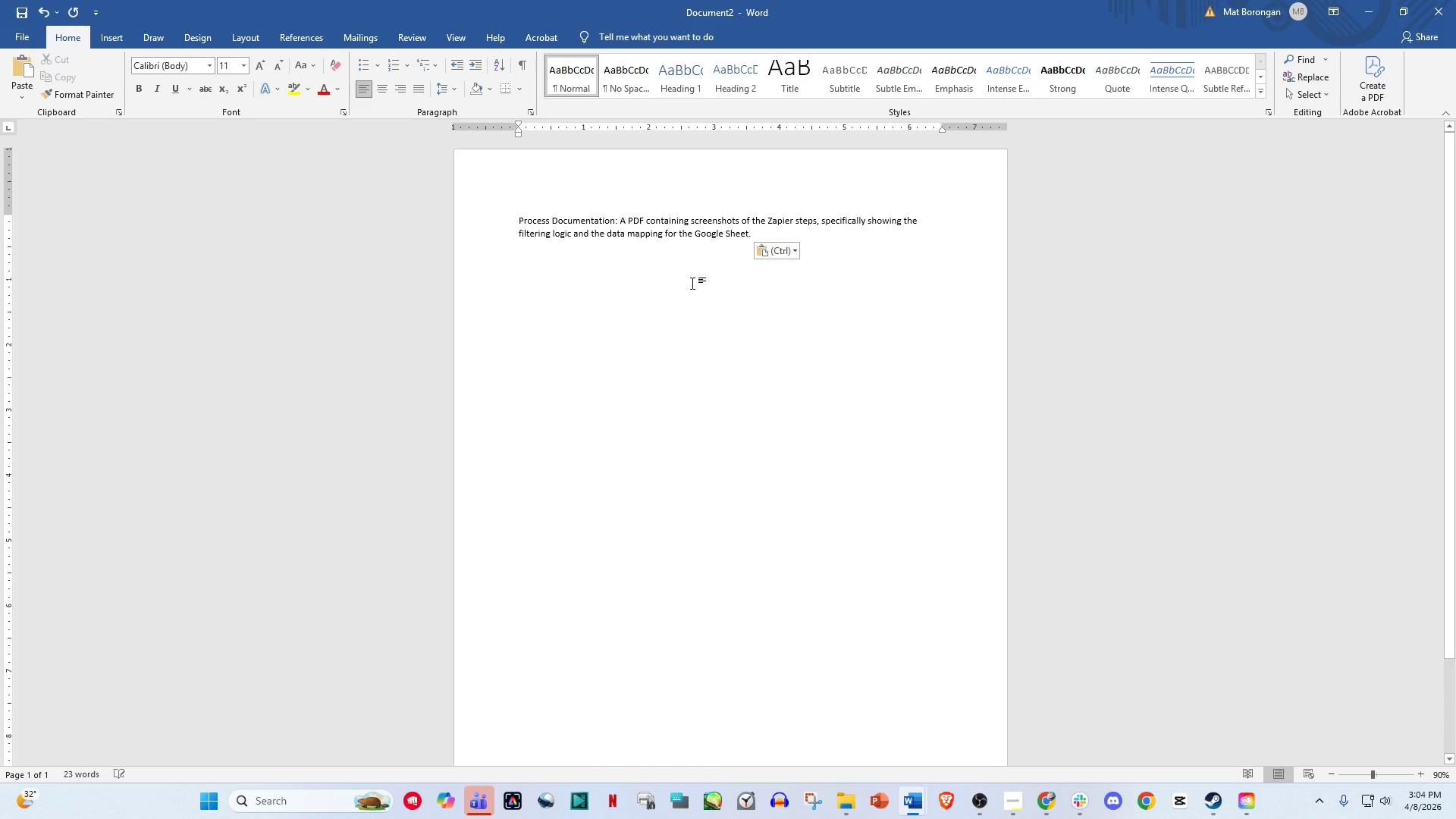 
key(Enter)
 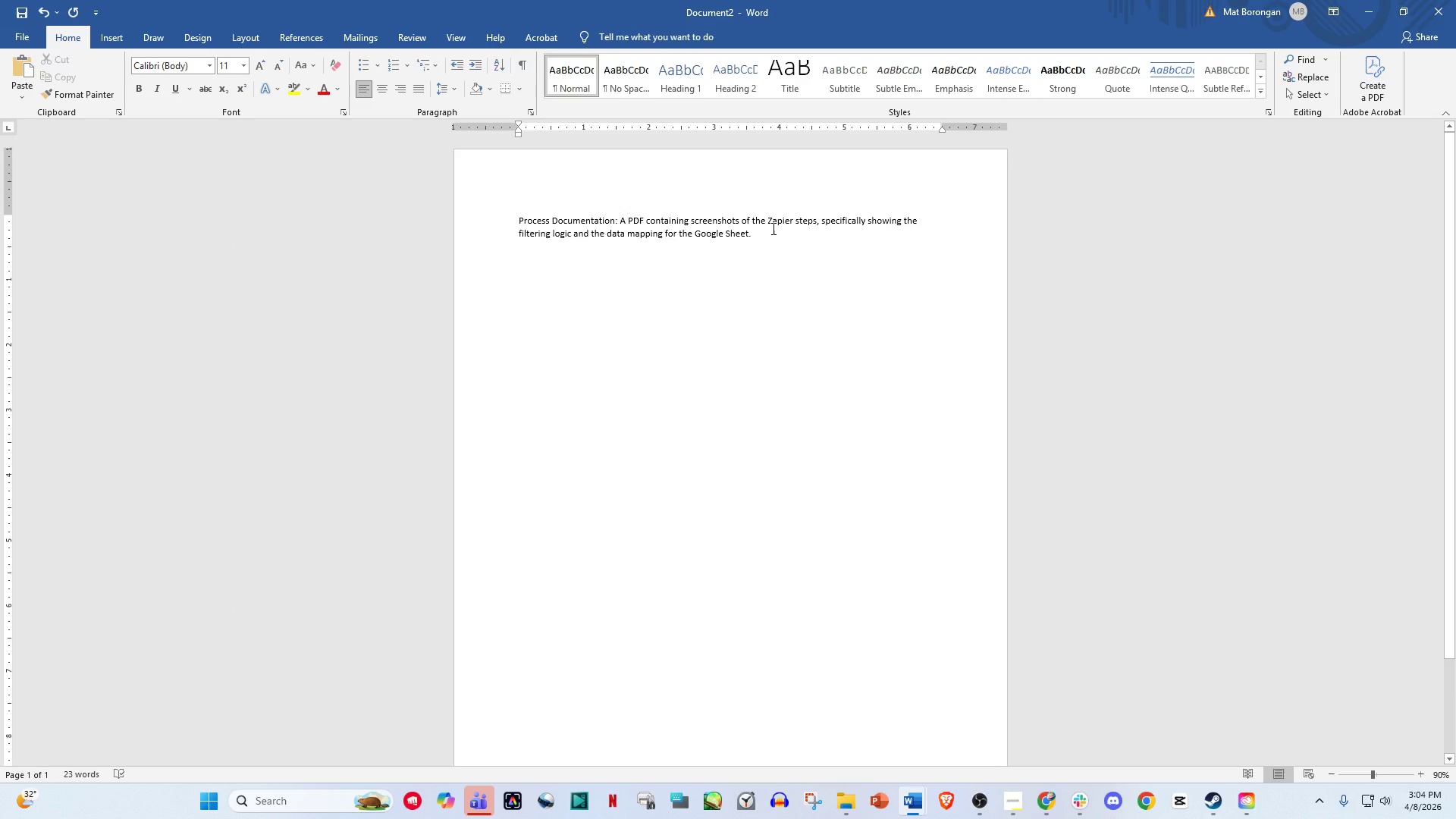 
left_click_drag(start_coordinate=[772, 228], to_coordinate=[485, 198])
 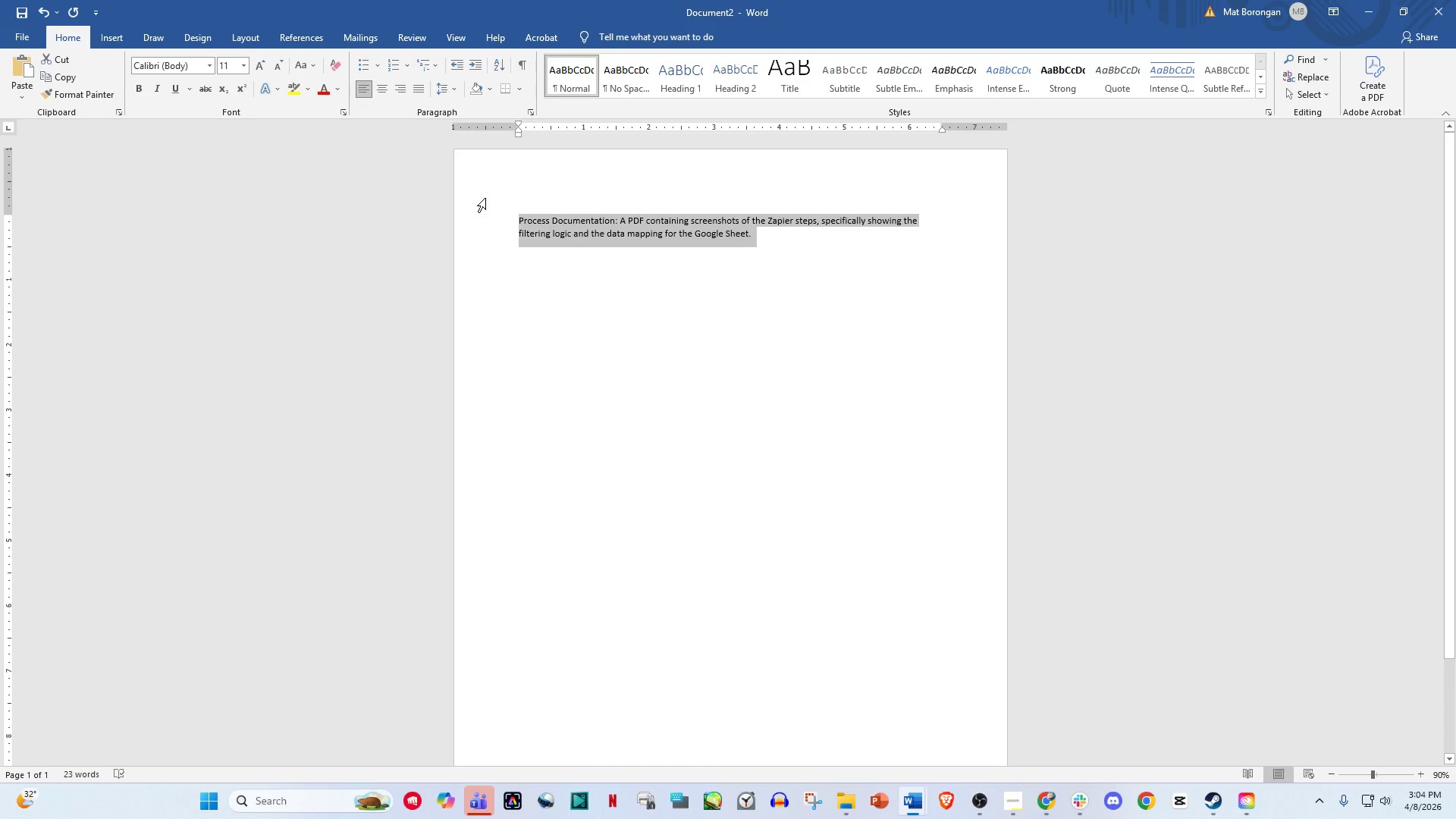 
key(Control+B)
 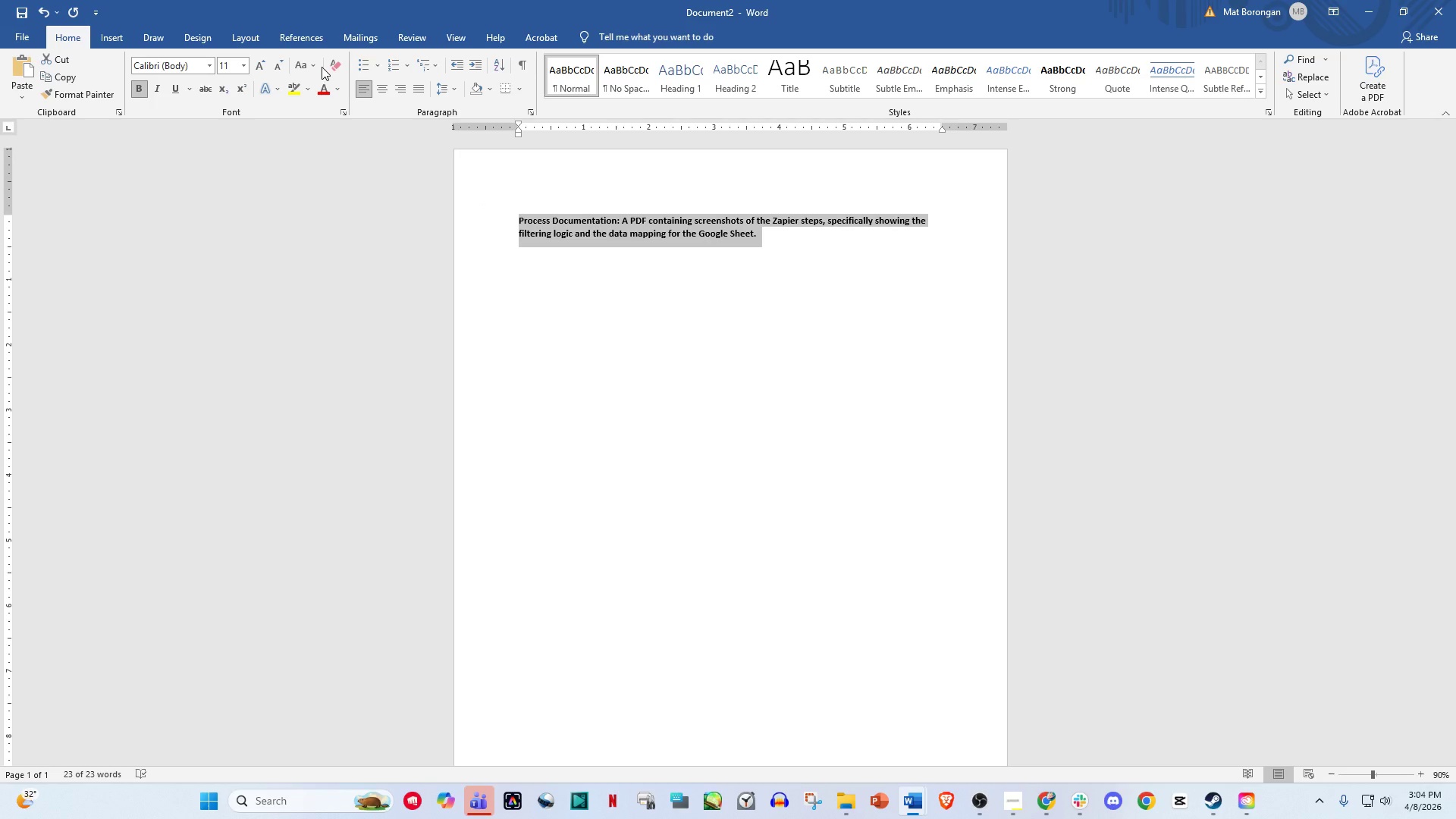 
left_click([317, 66])
 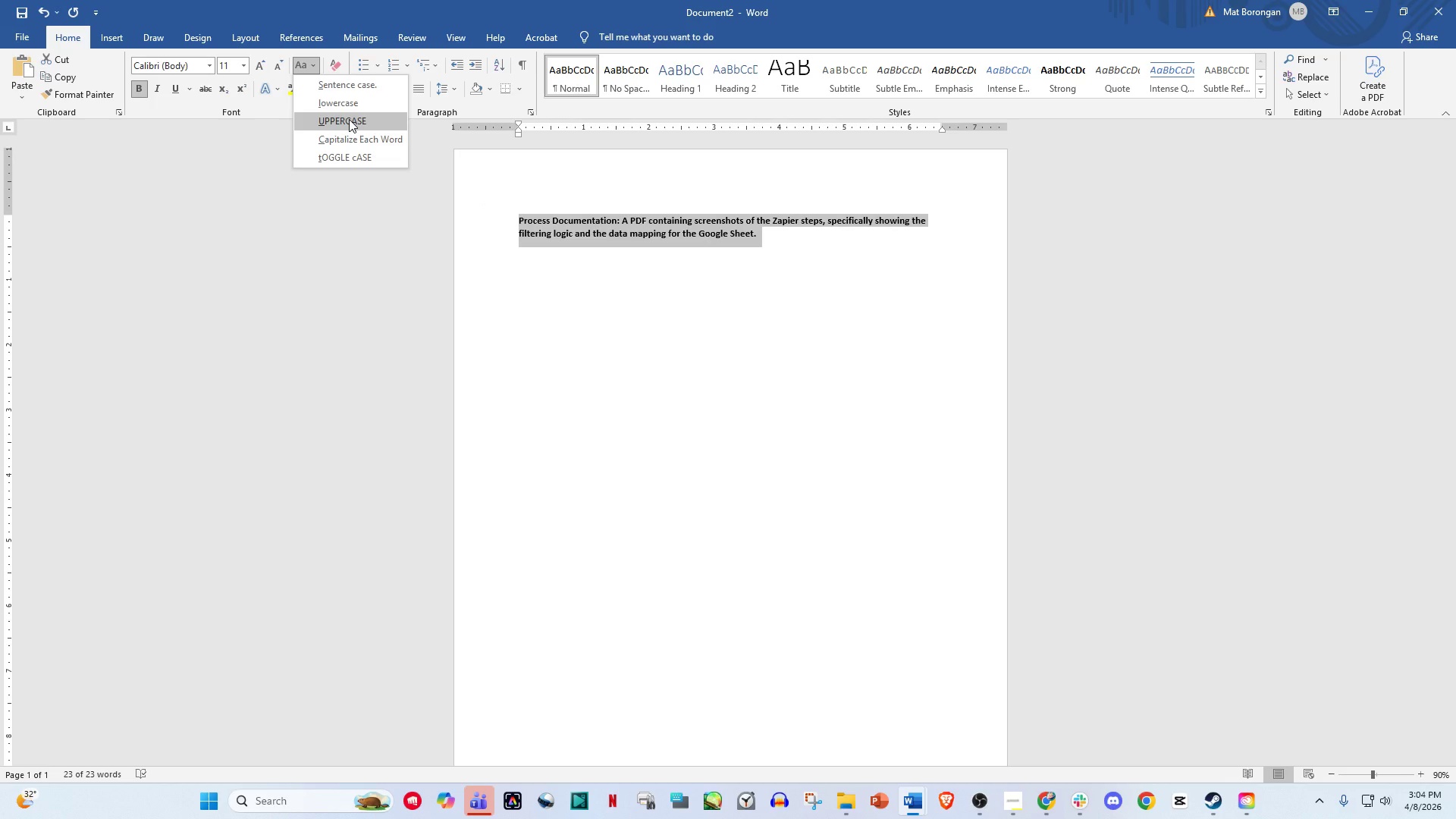 
left_click([349, 119])
 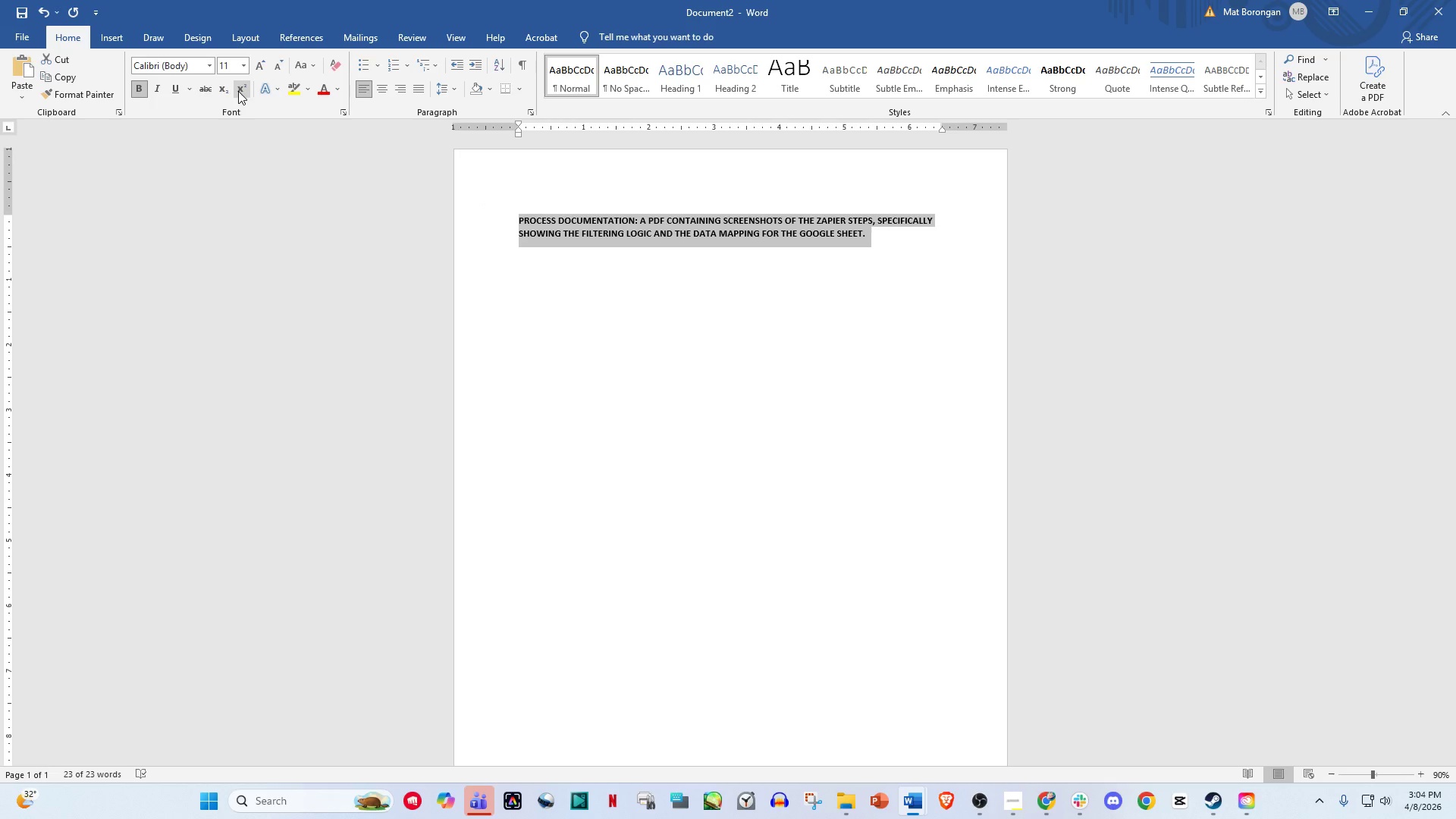 
key(Control+B)
 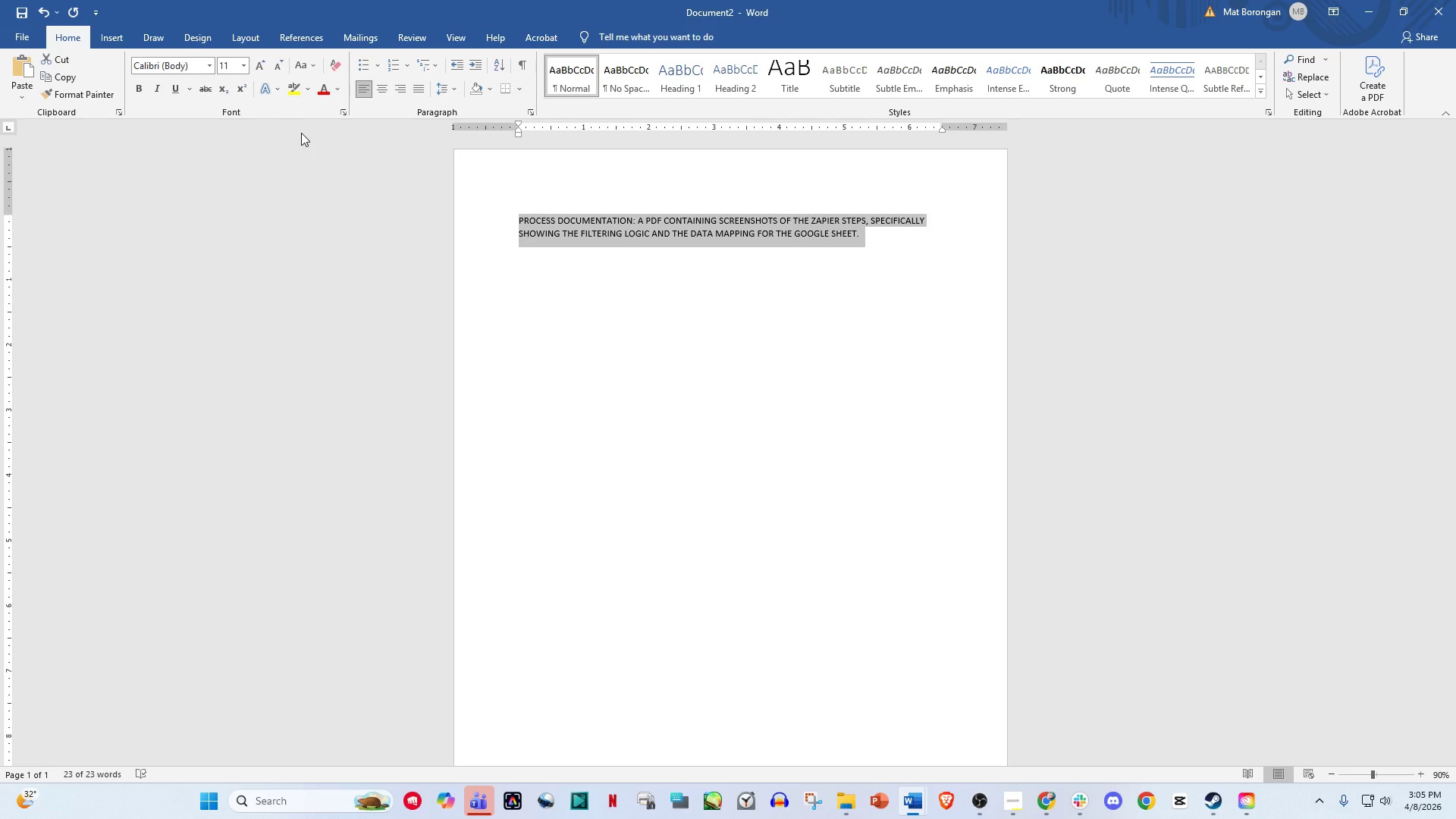 
key(Control+I)
 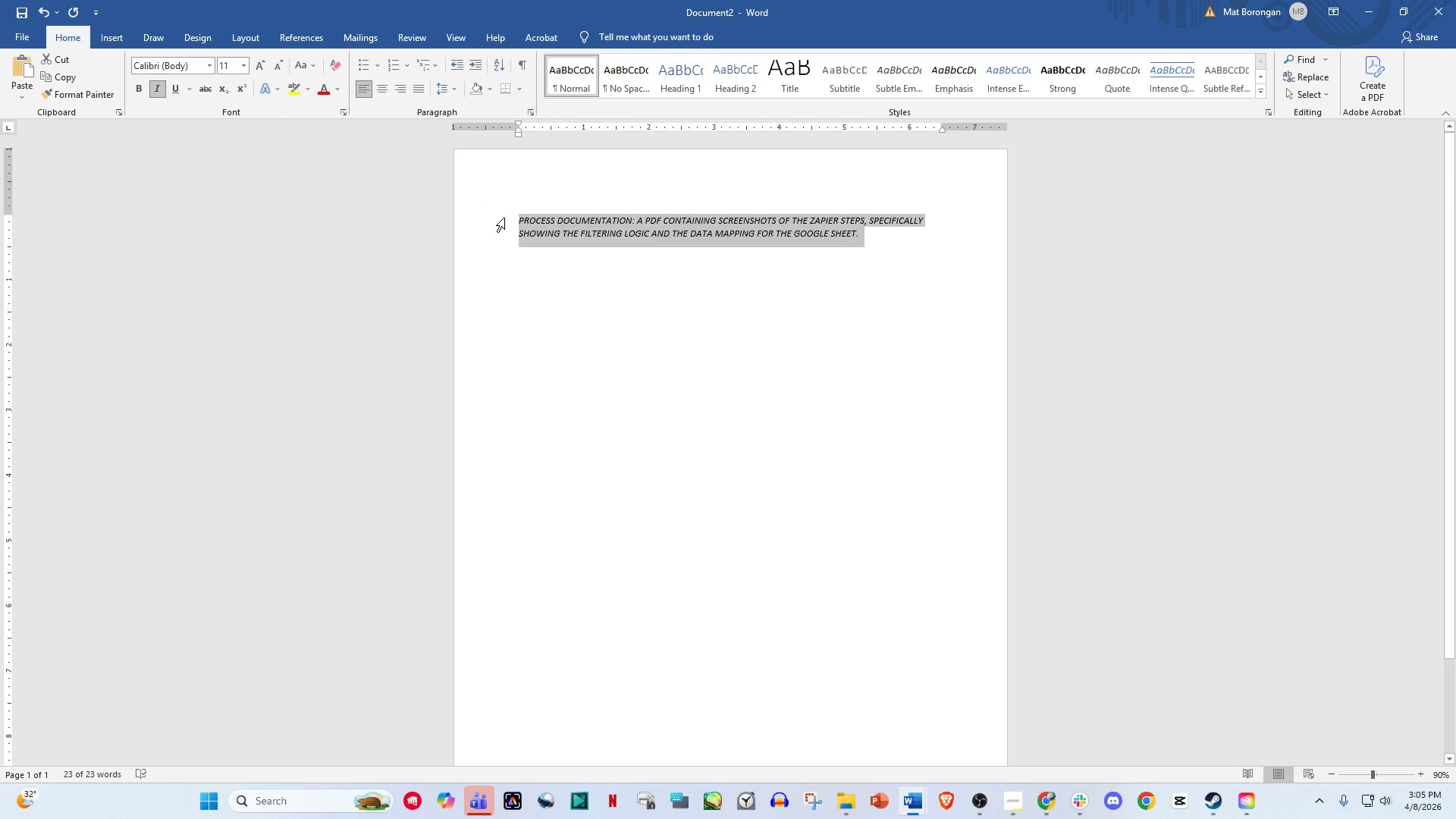 
left_click([699, 290])
 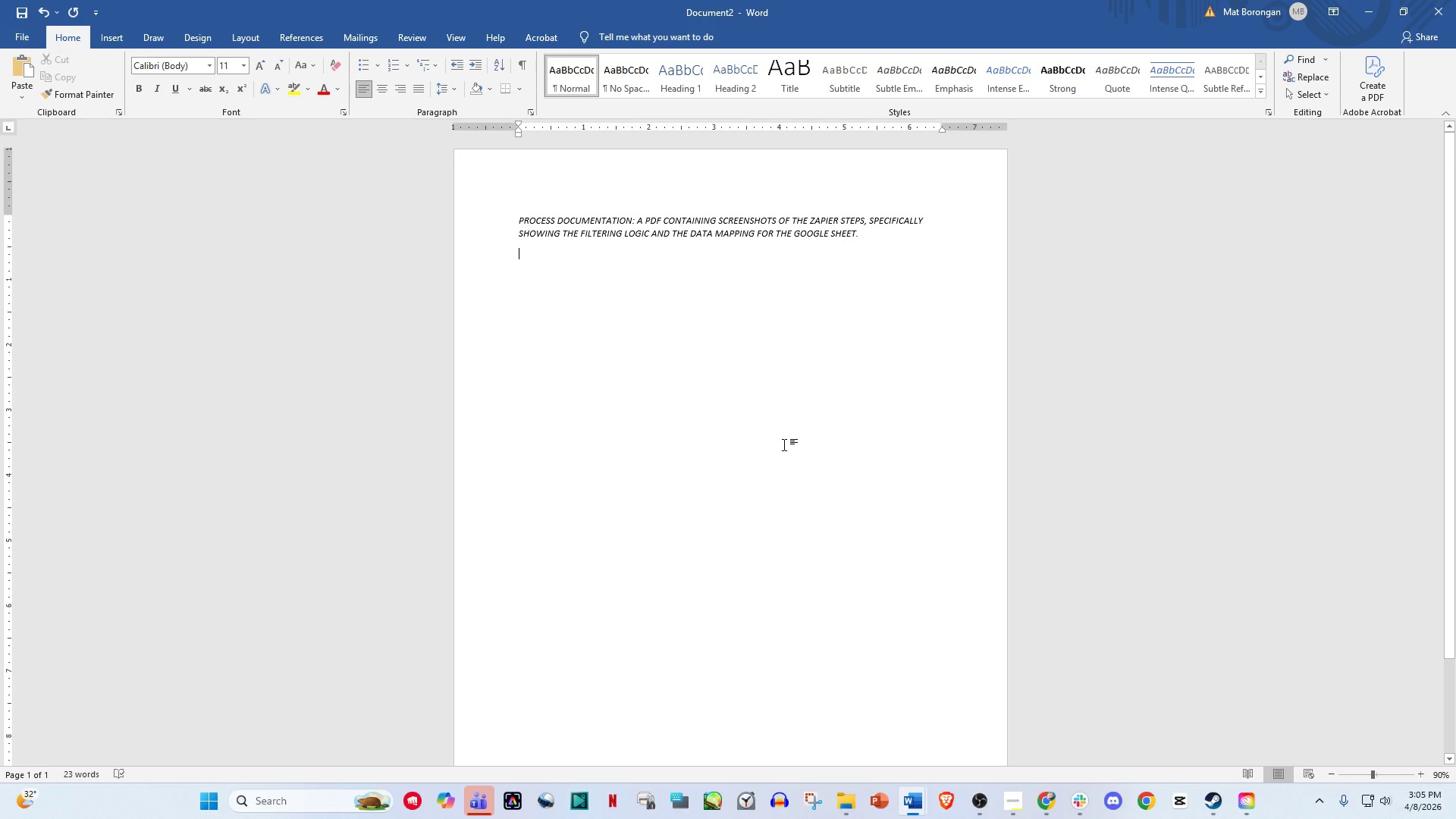 
wait(7.83)
 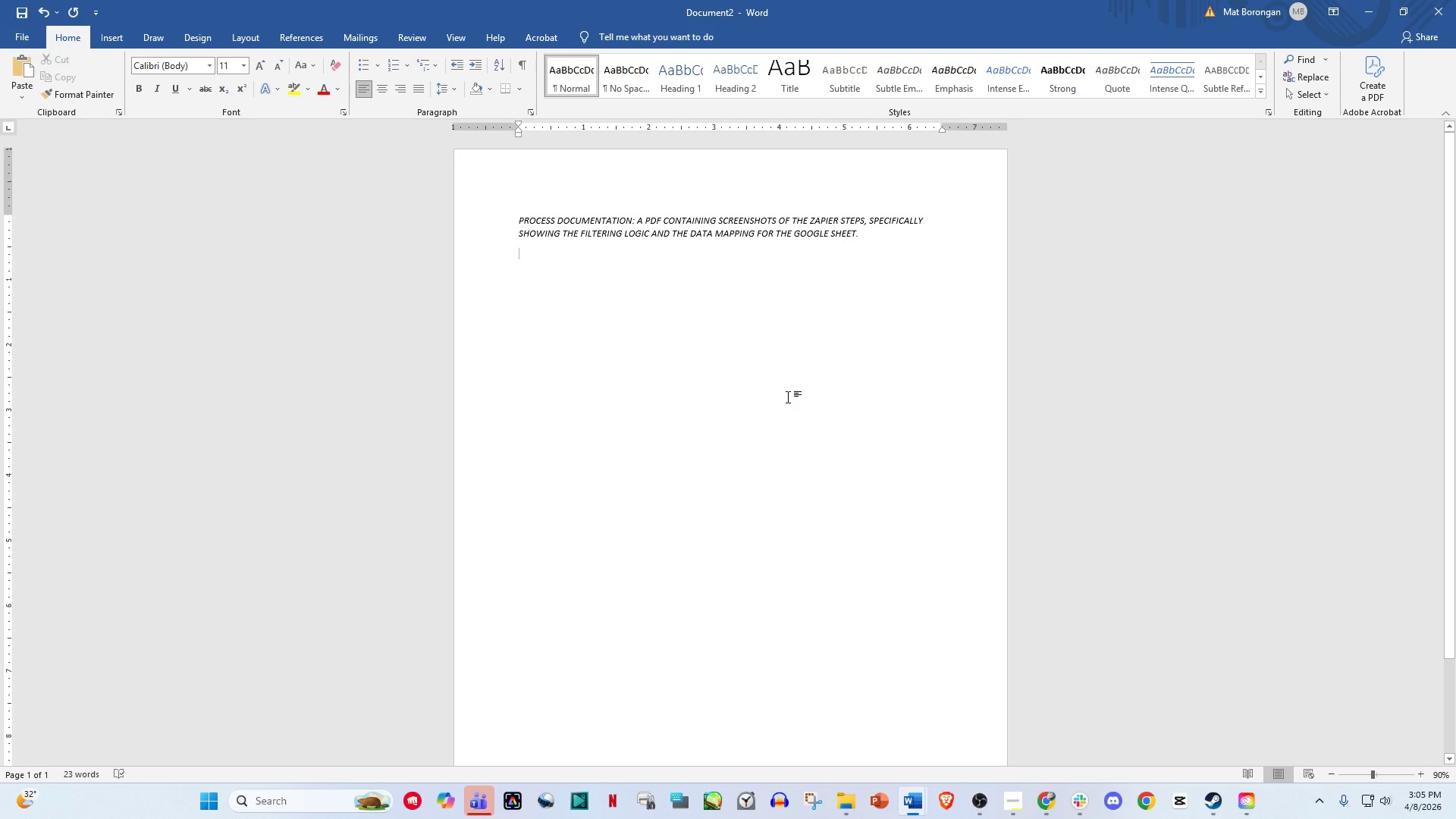 
left_click([1051, 800])
 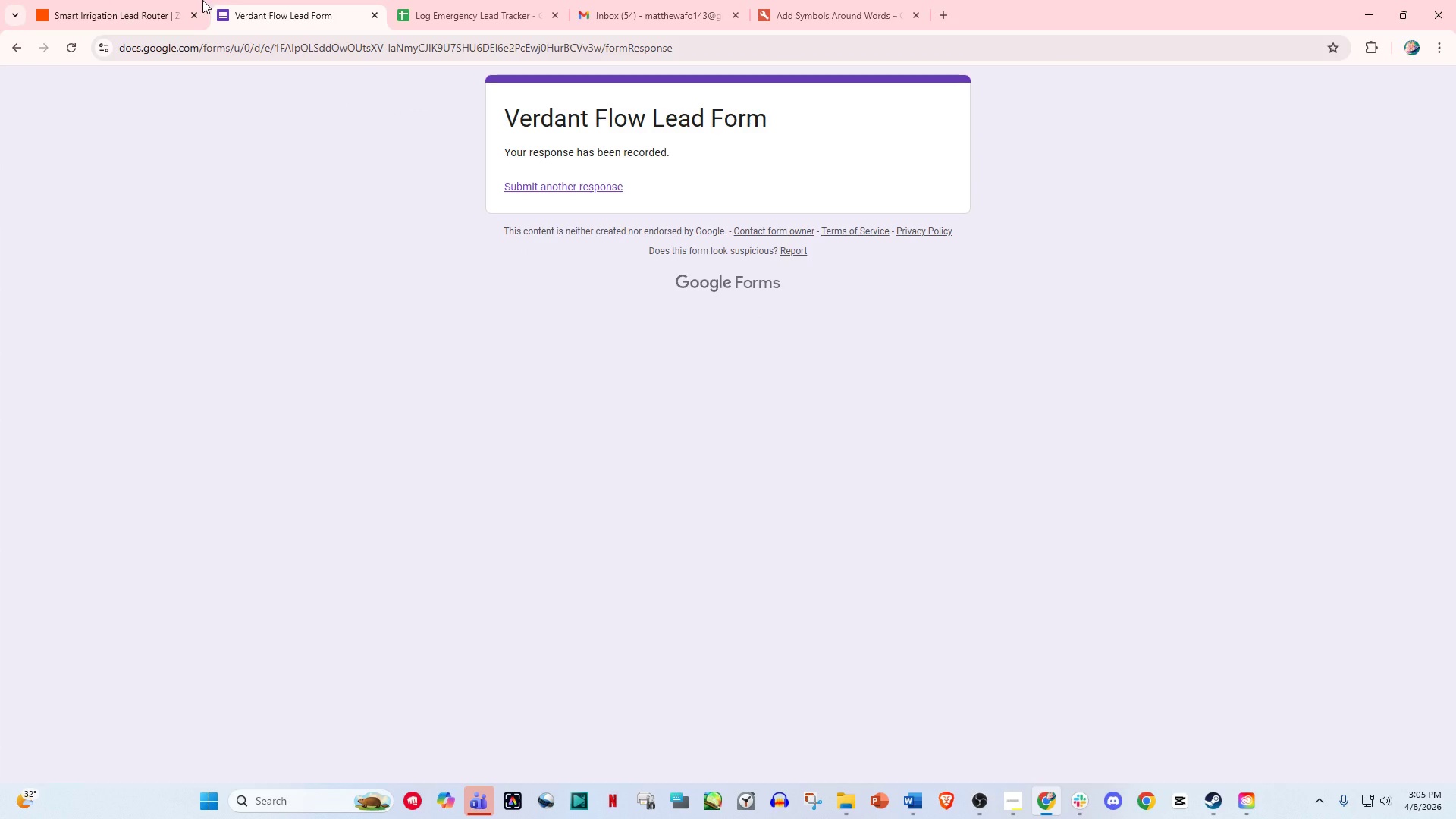 
left_click([142, 0])
 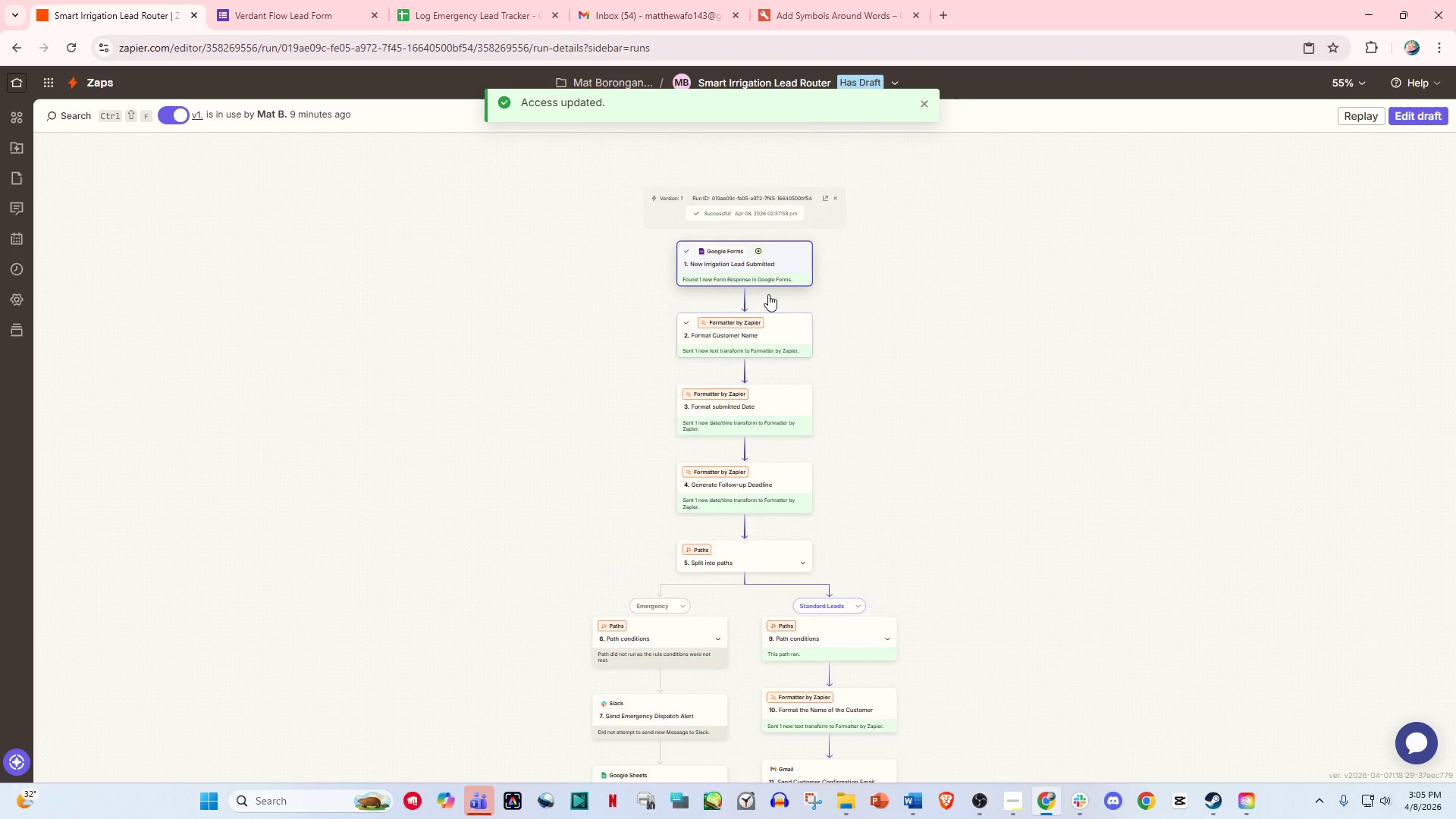 
scroll: coordinate [768, 296], scroll_direction: down, amount: 3.0
 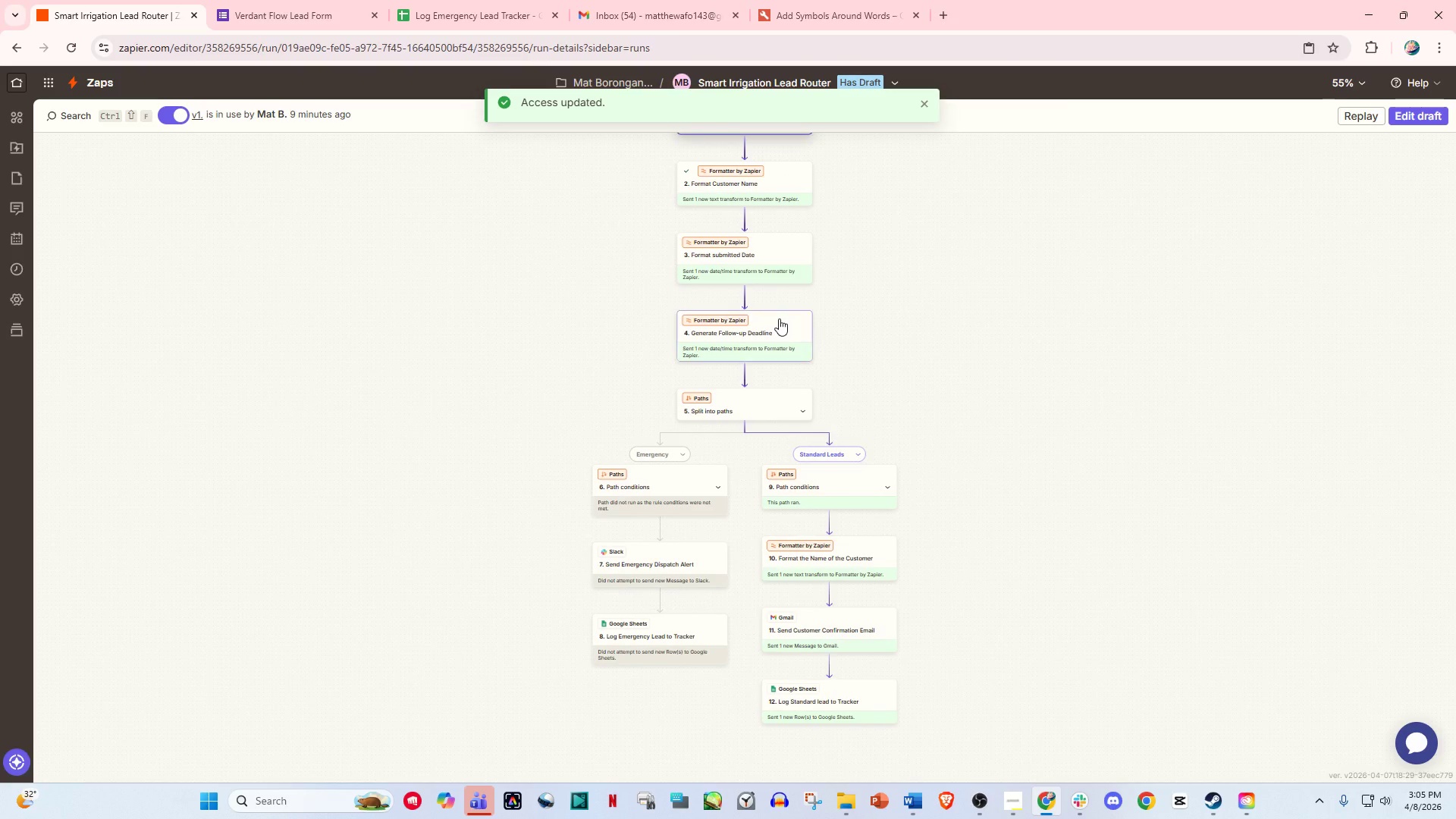 
scroll: coordinate [780, 319], scroll_direction: none, amount: 0.0
 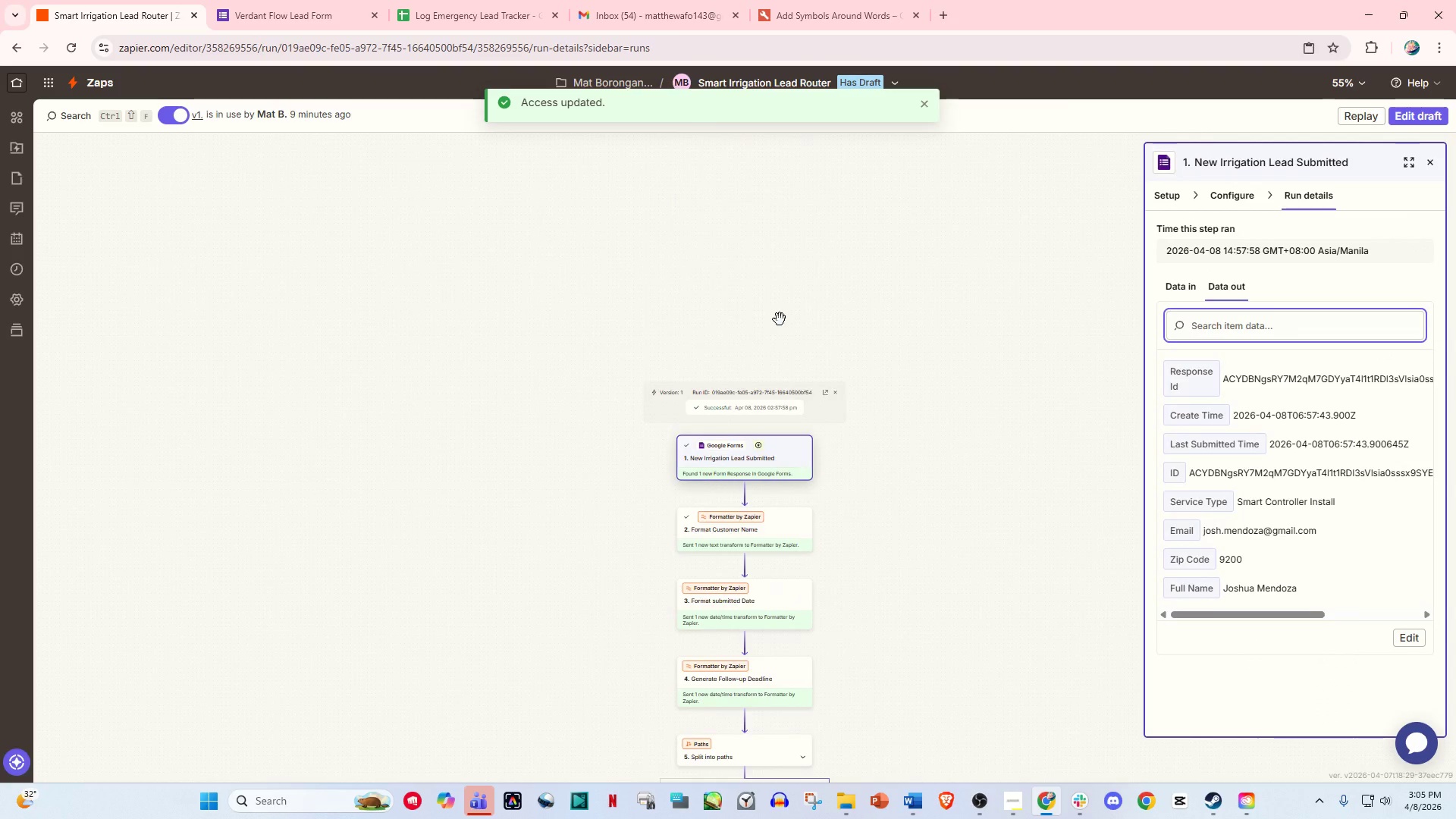 
scroll: coordinate [780, 321], scroll_direction: down, amount: 2.0
 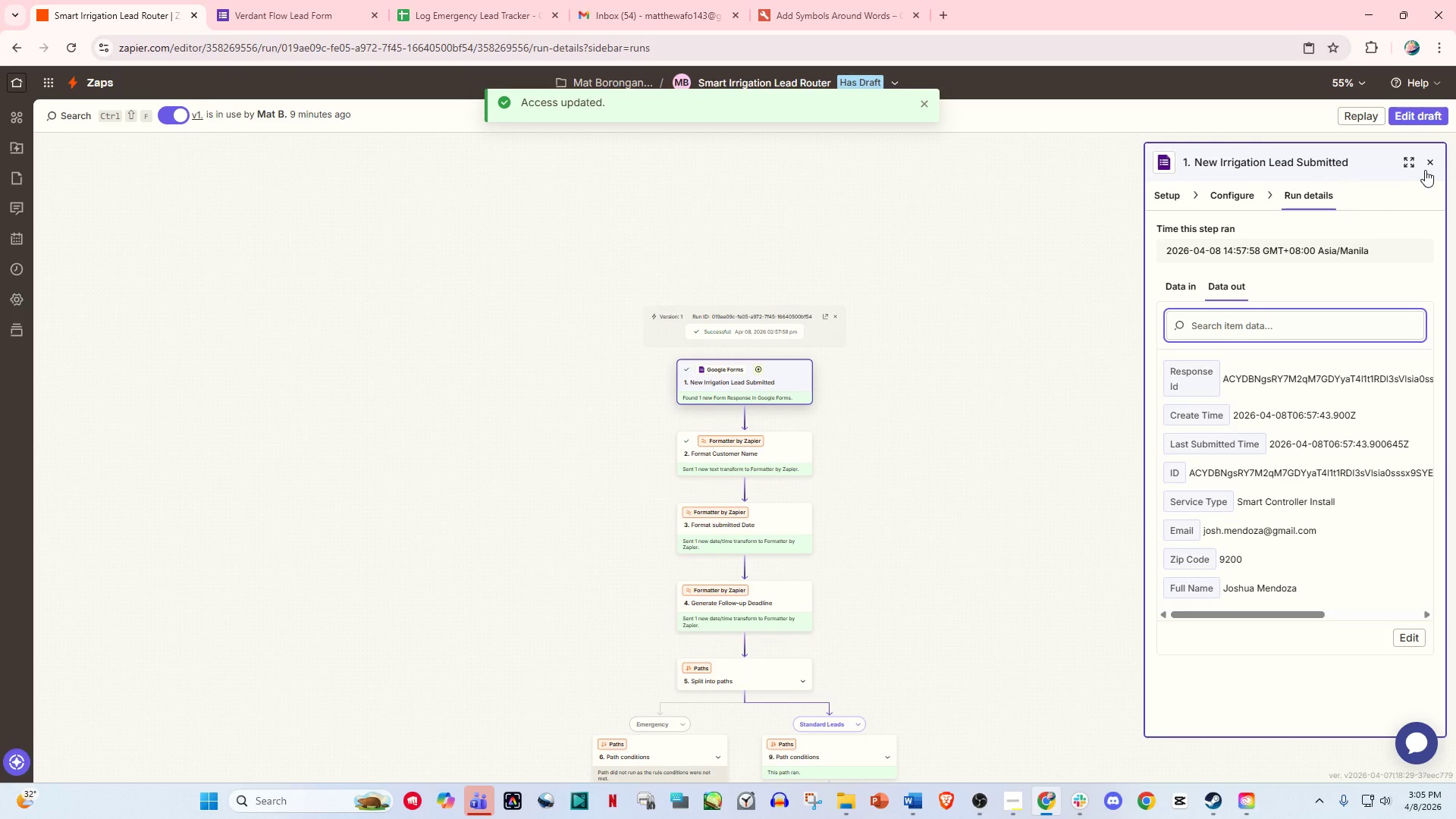 
left_click([1432, 164])
 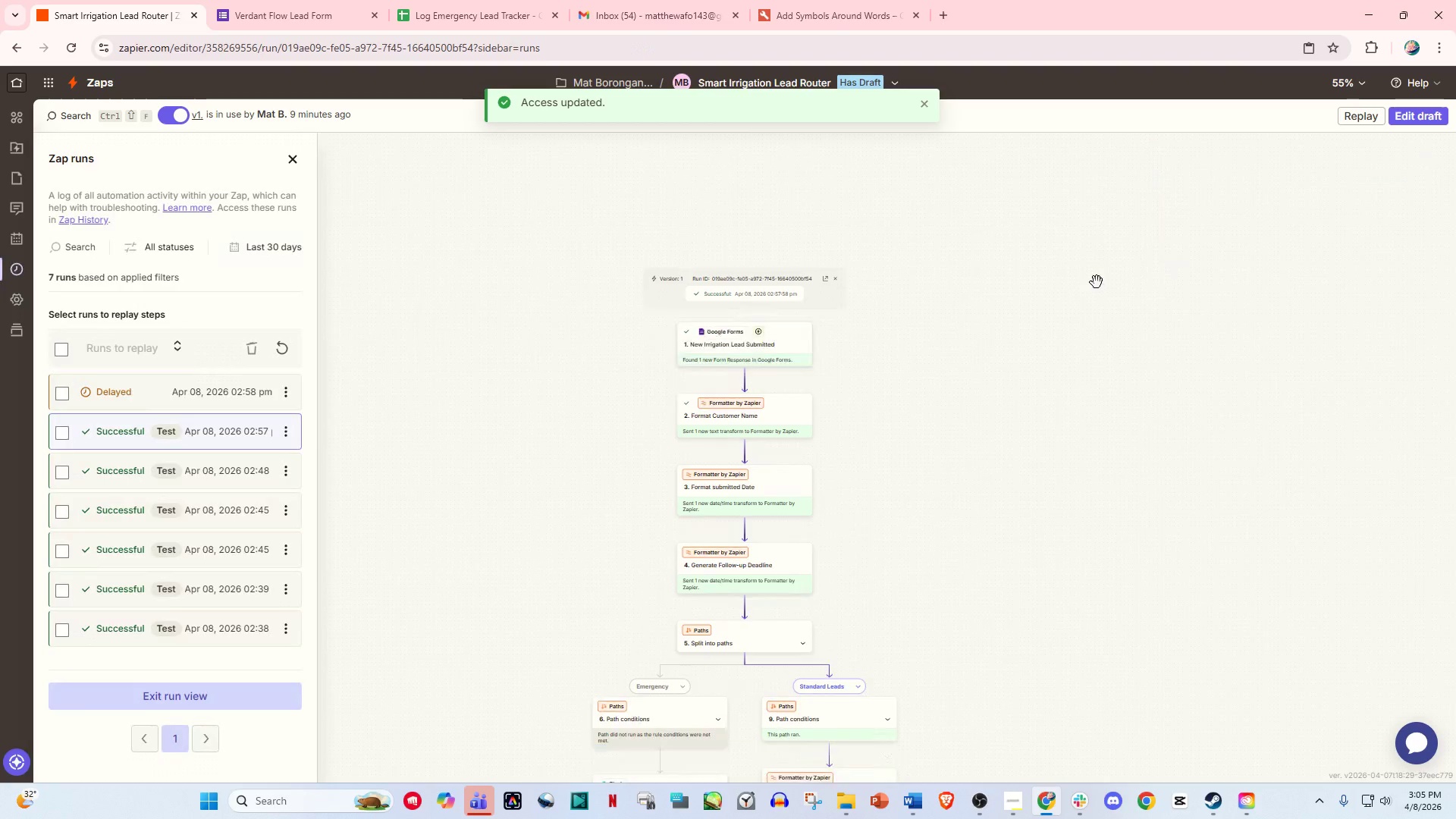 
scroll: coordinate [1097, 282], scroll_direction: down, amount: 4.0
 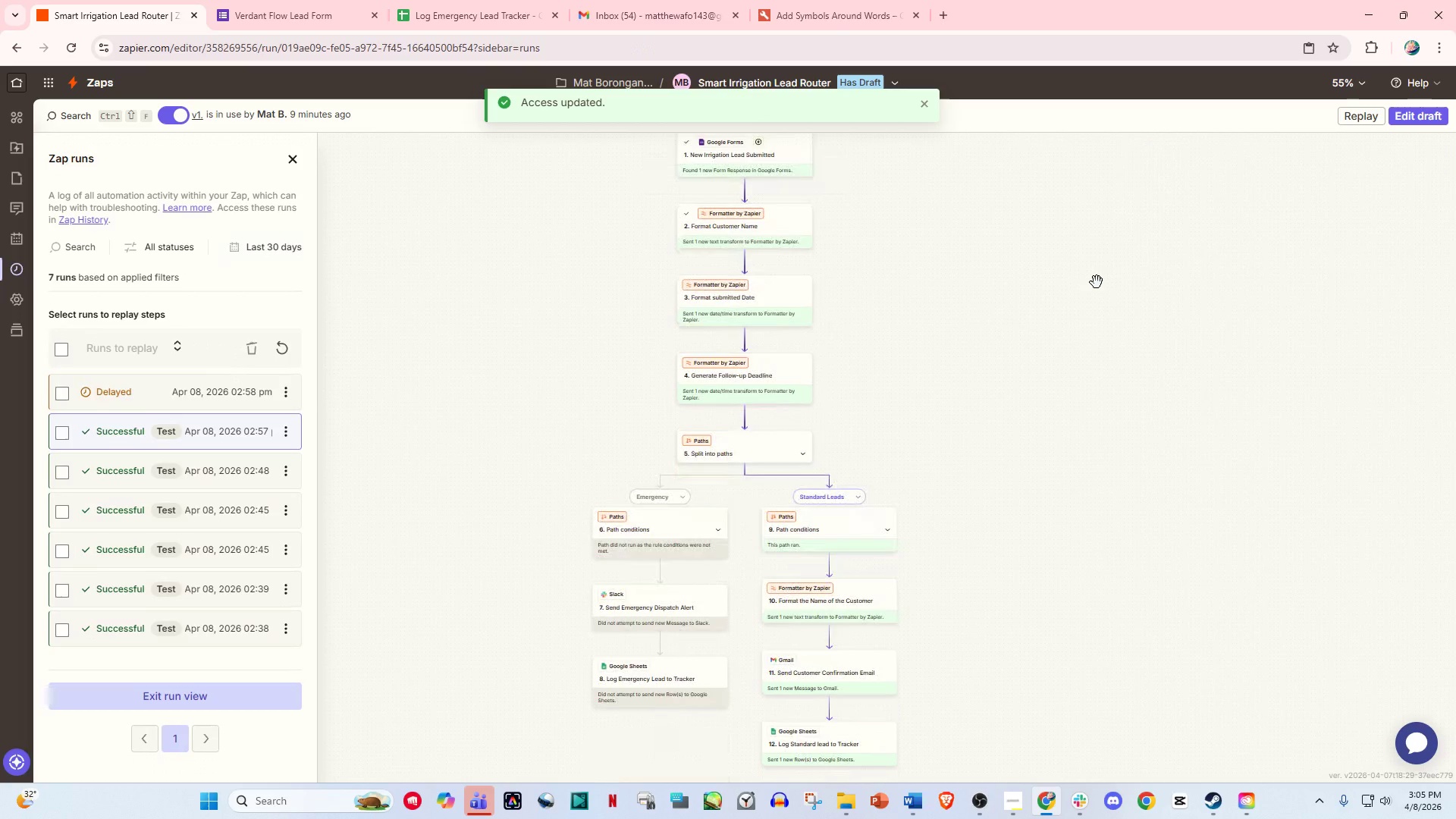 
hold_key(key=ControlLeft, duration=1.5)
scroll: coordinate [1074, 306], scroll_direction: up, amount: 1.0
 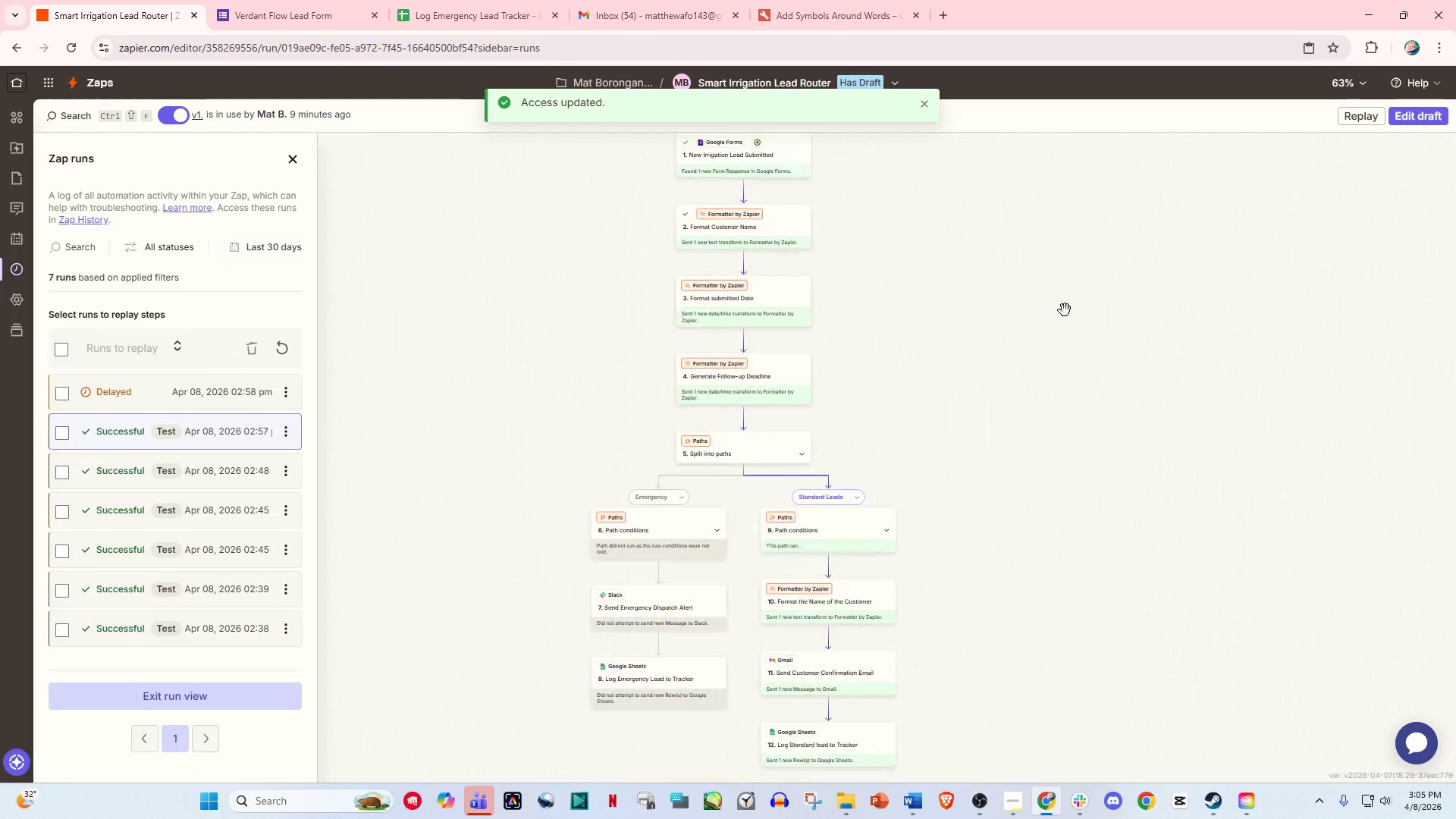 
scroll: coordinate [1063, 310], scroll_direction: down, amount: 3.0
 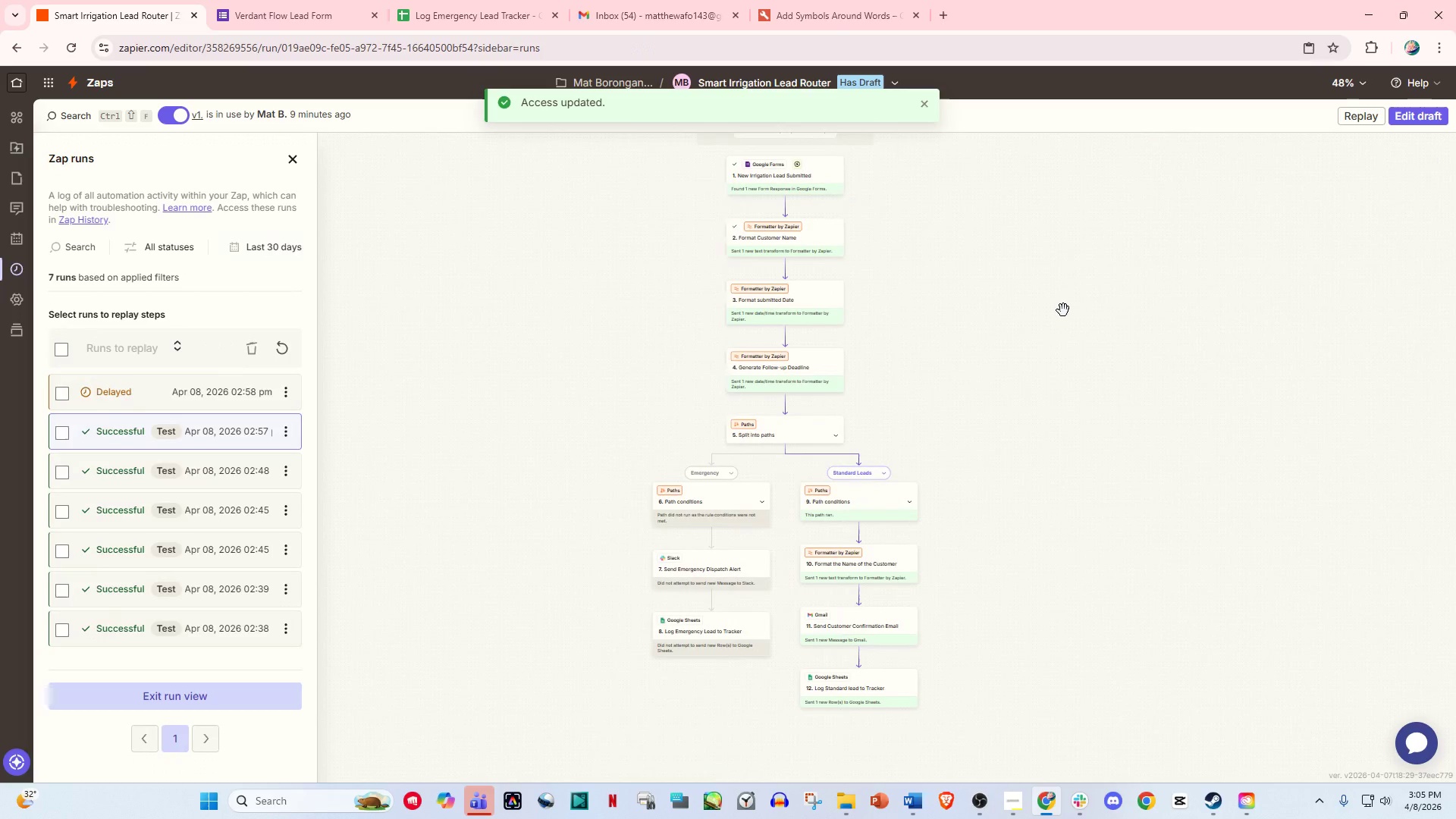 
hold_key(key=ControlLeft, duration=0.34)
 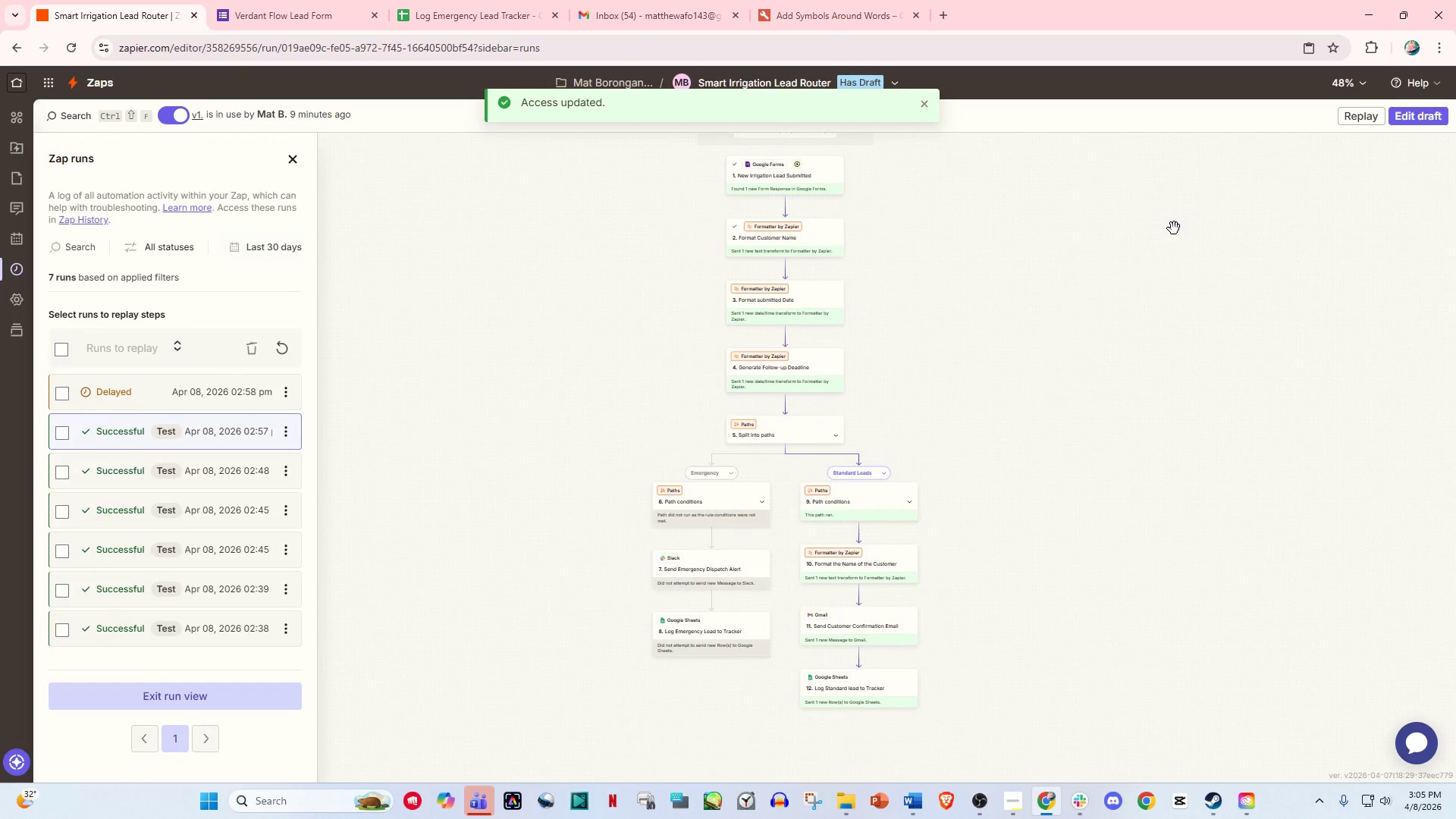 
scroll: coordinate [1063, 310], scroll_direction: up, amount: 1.0
 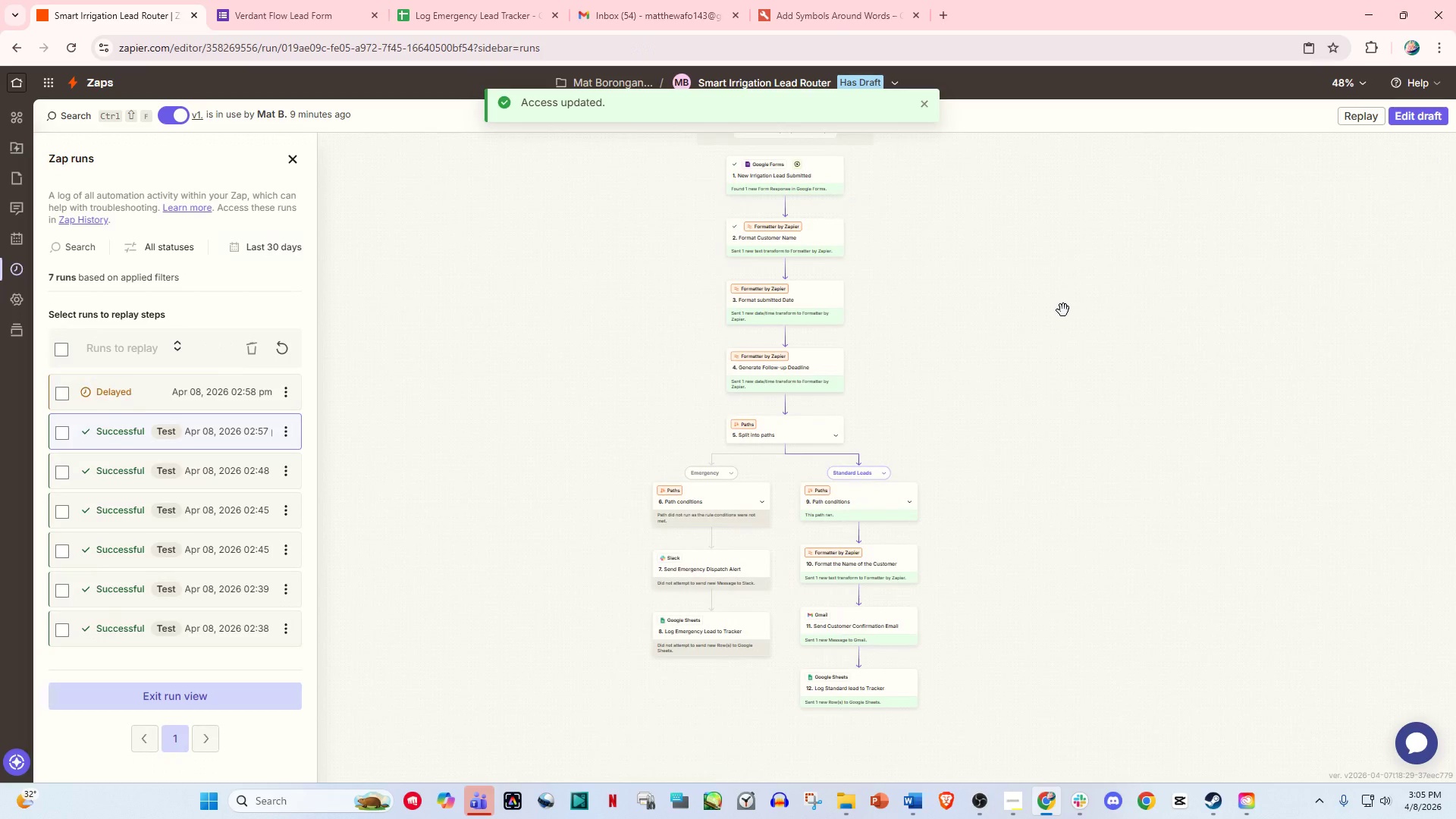 
key(PrintScreen)
 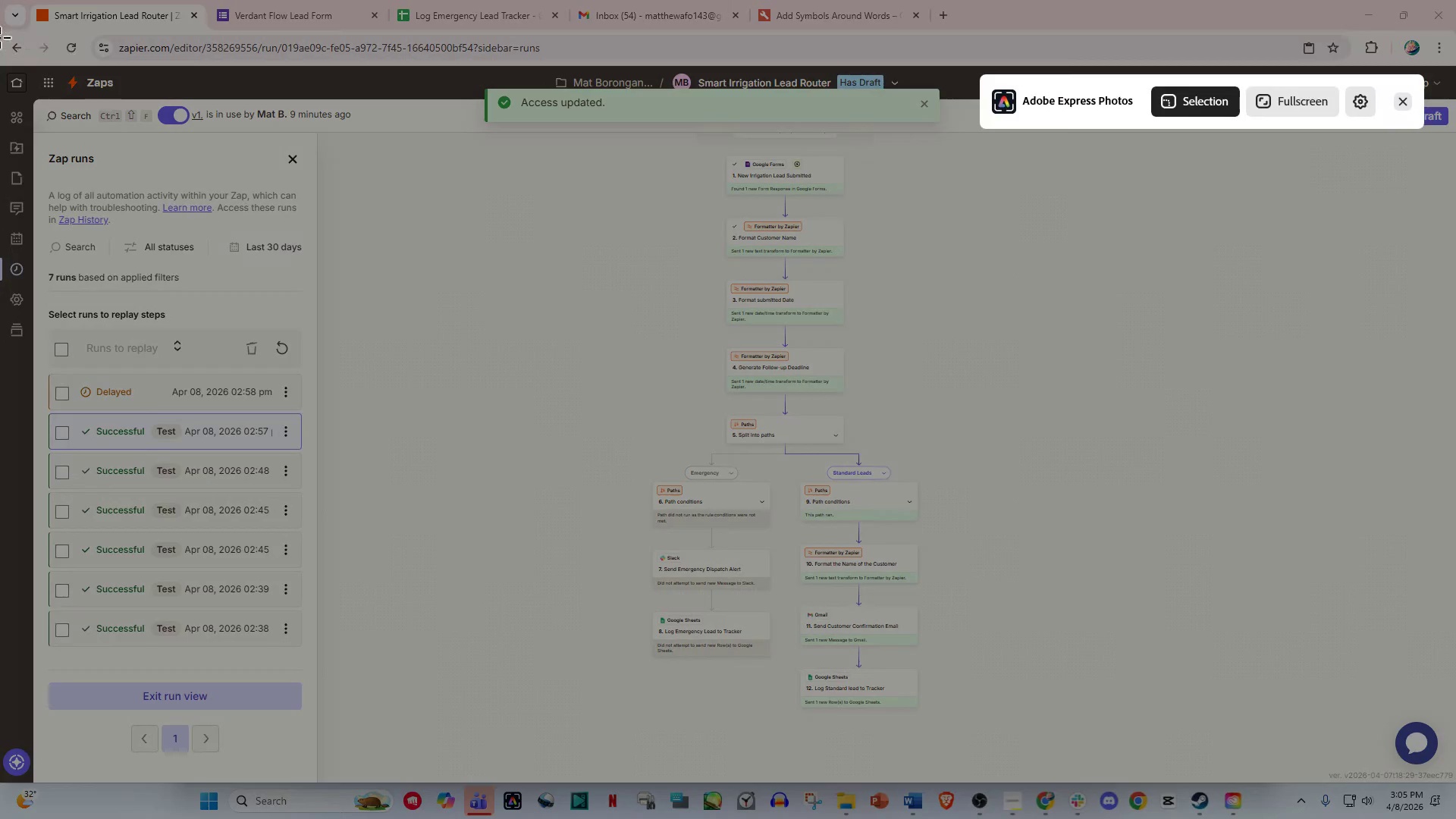 
left_click_drag(start_coordinate=[0, 34], to_coordinate=[1454, 818])
 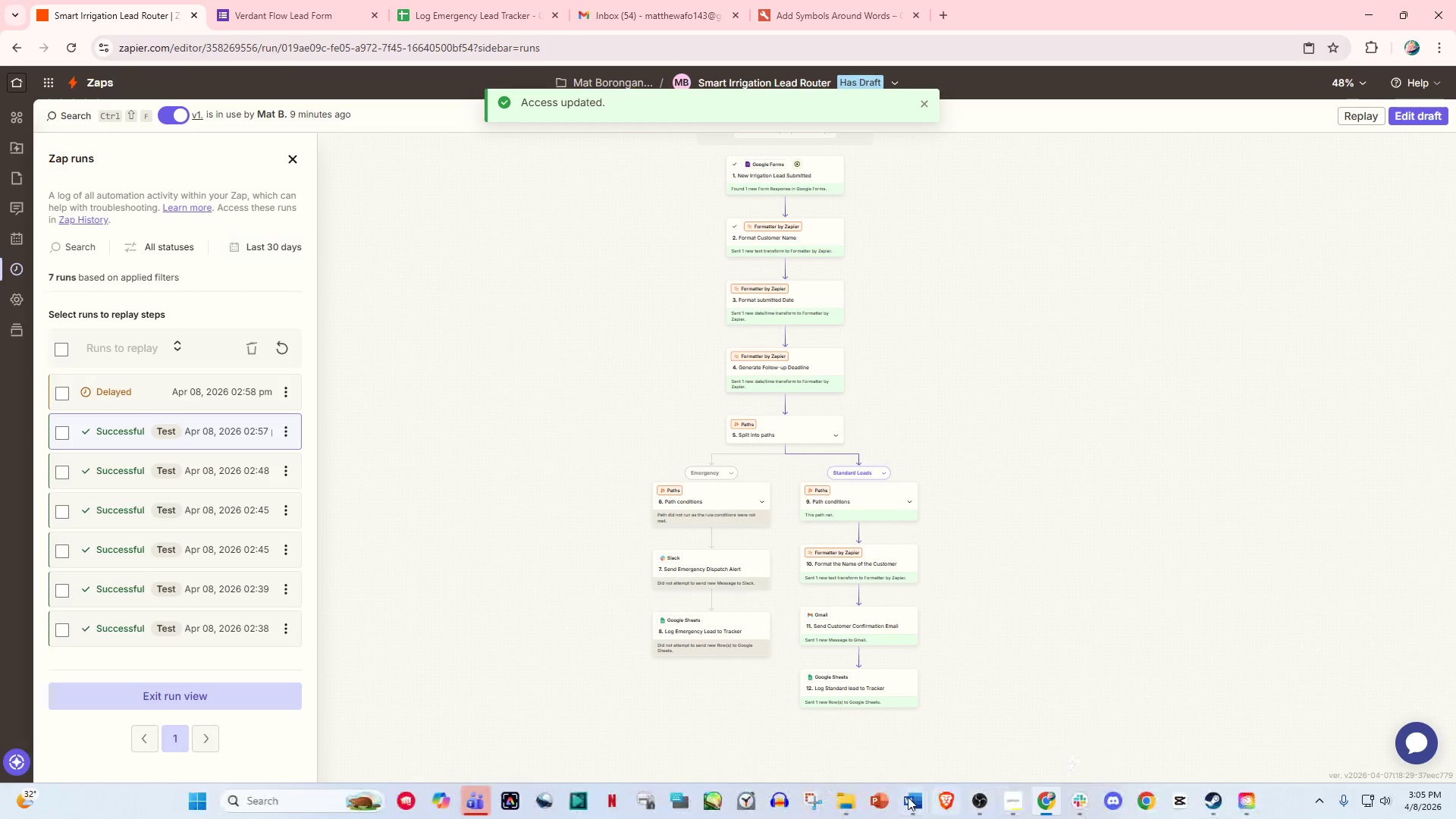 
left_click([908, 798])
 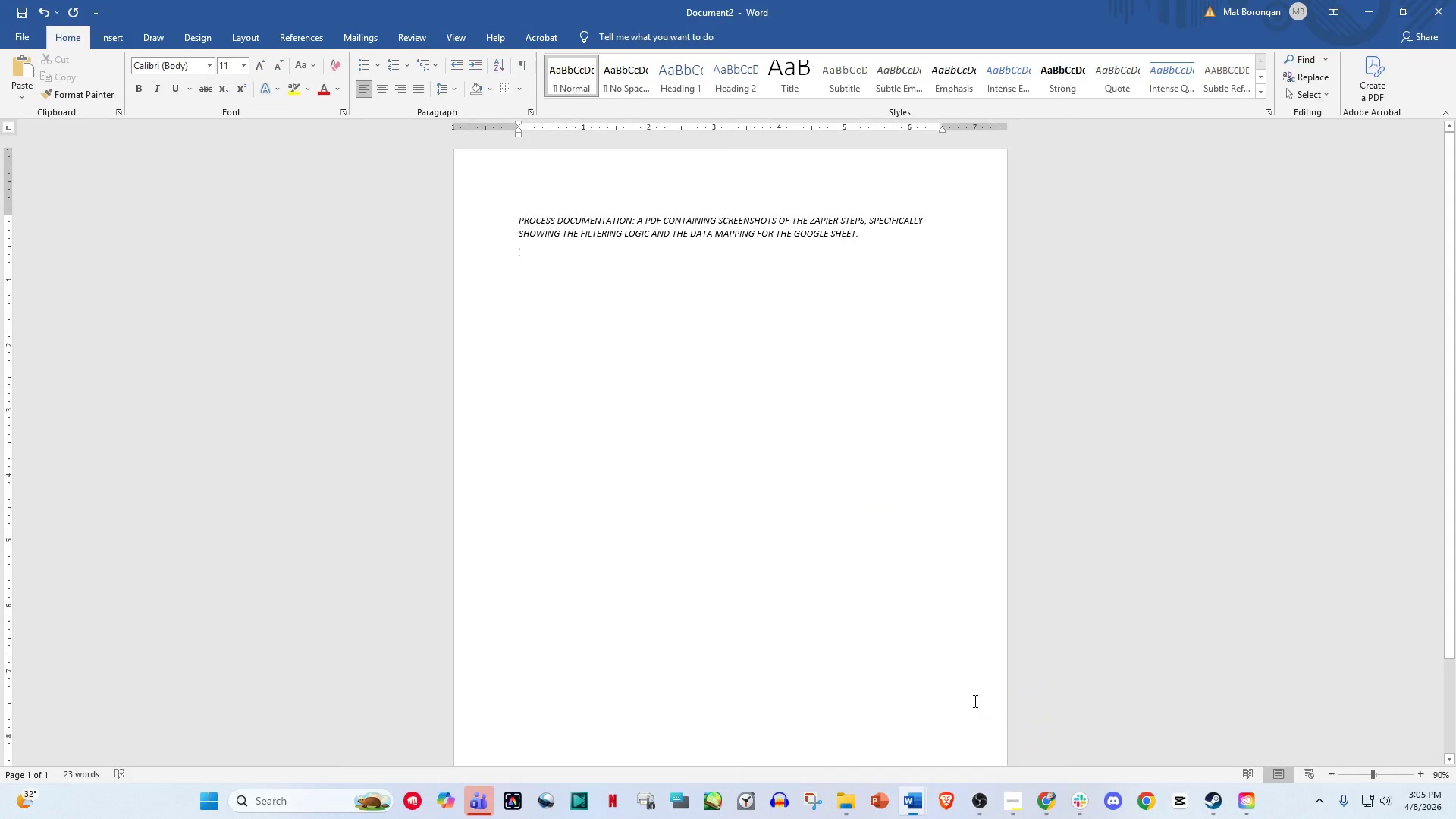 
key(Control+V)
 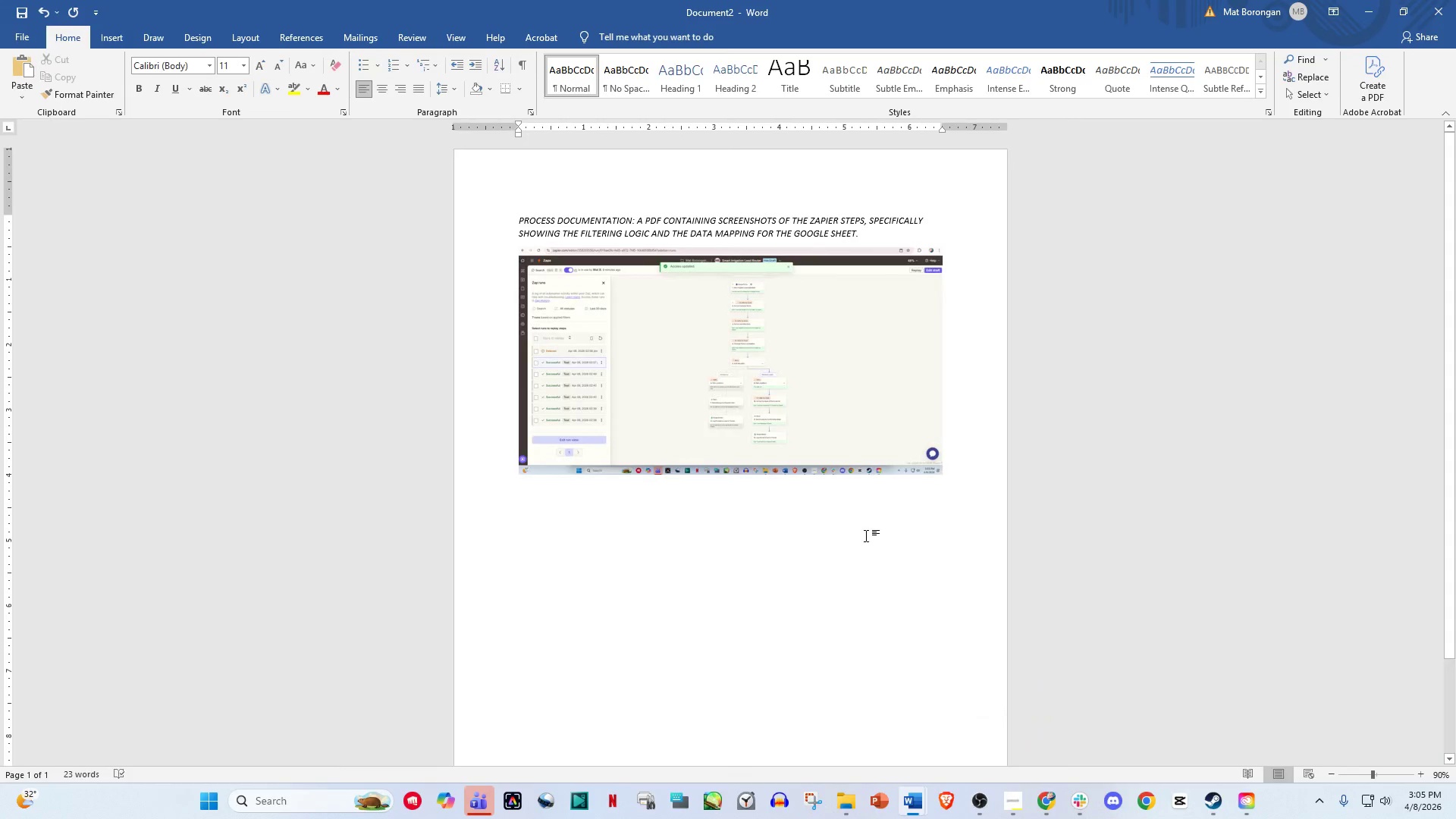 
key(Enter)
 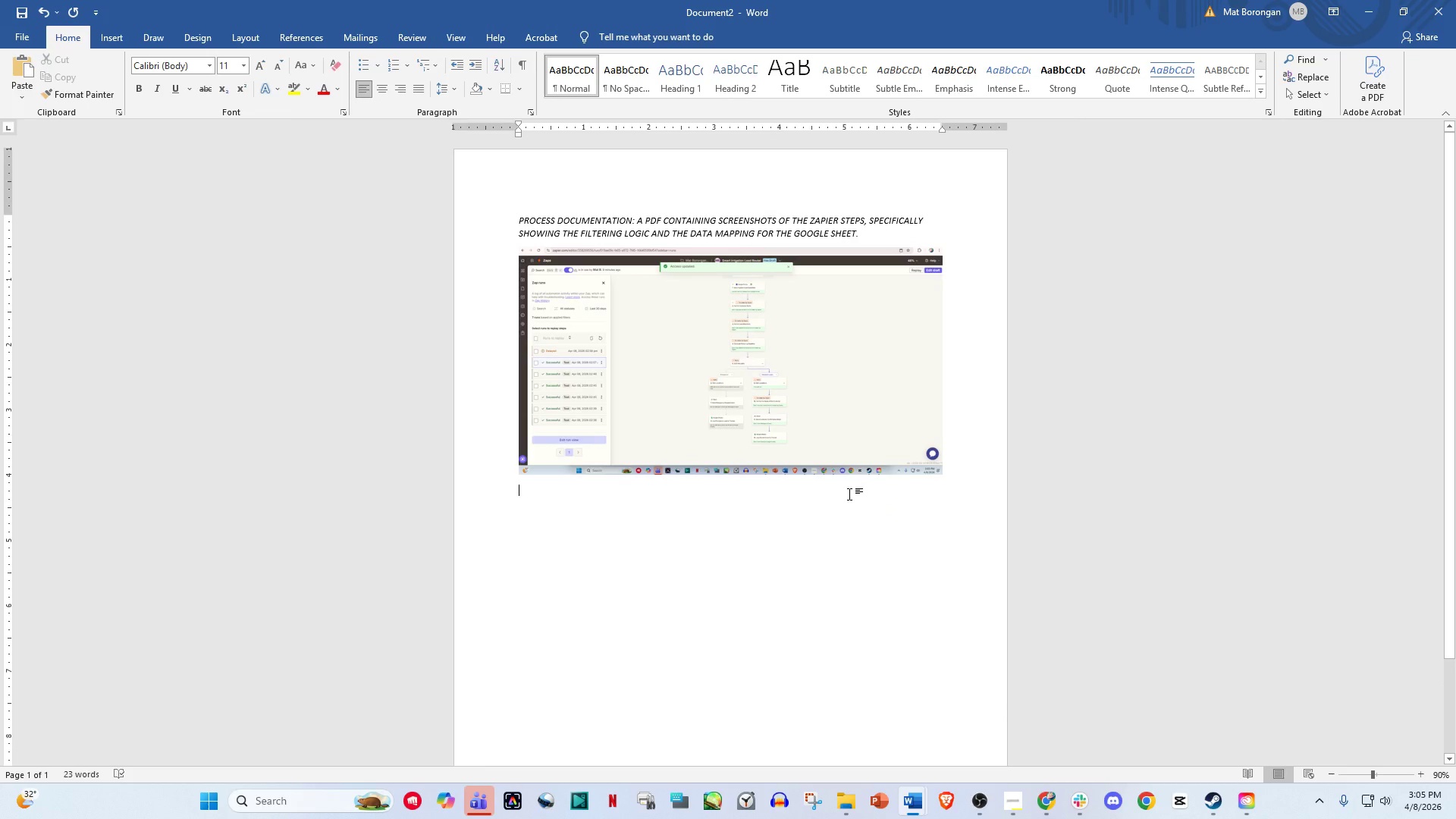 
wait(10.53)
 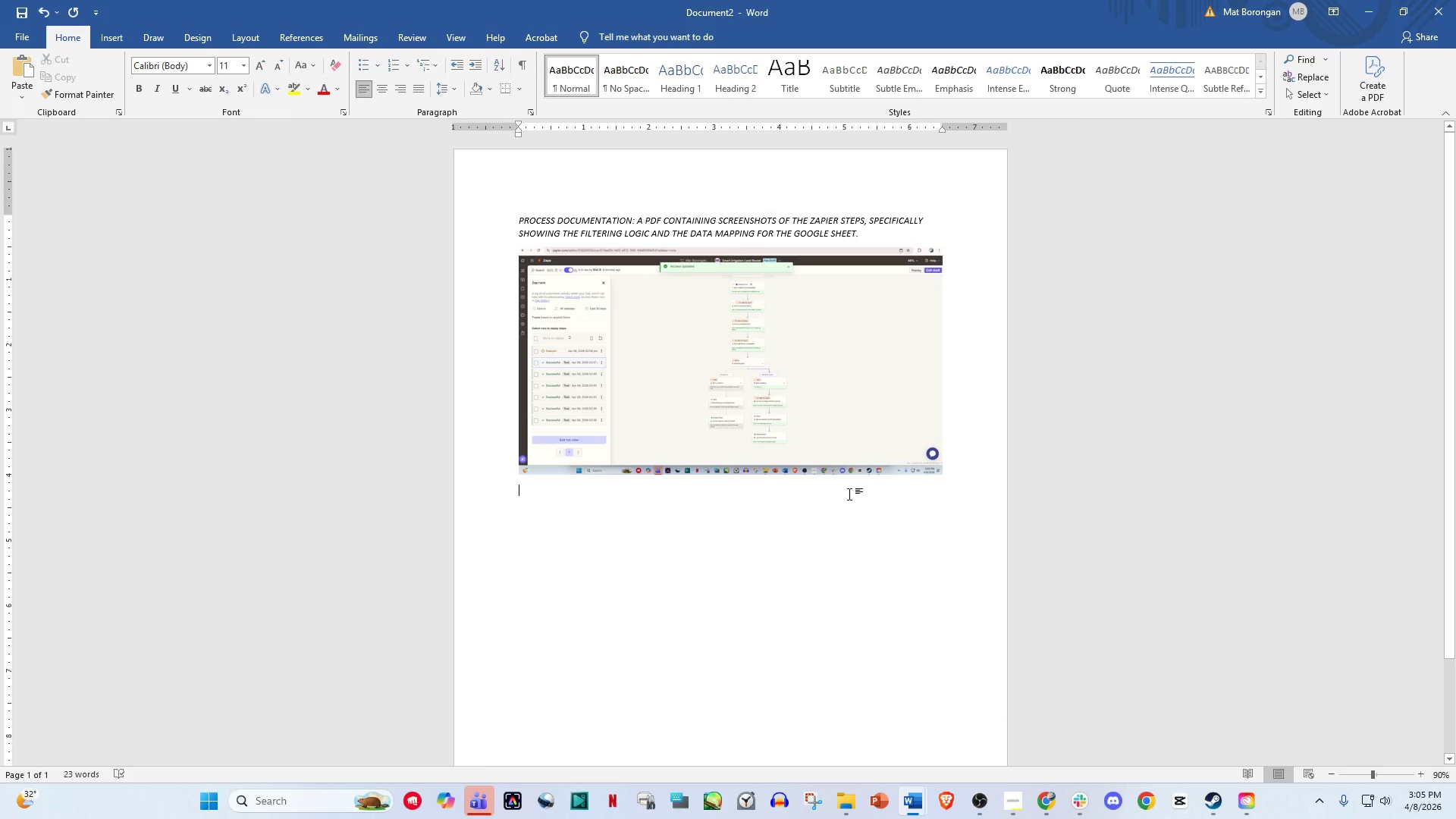 
left_click([1044, 807])
 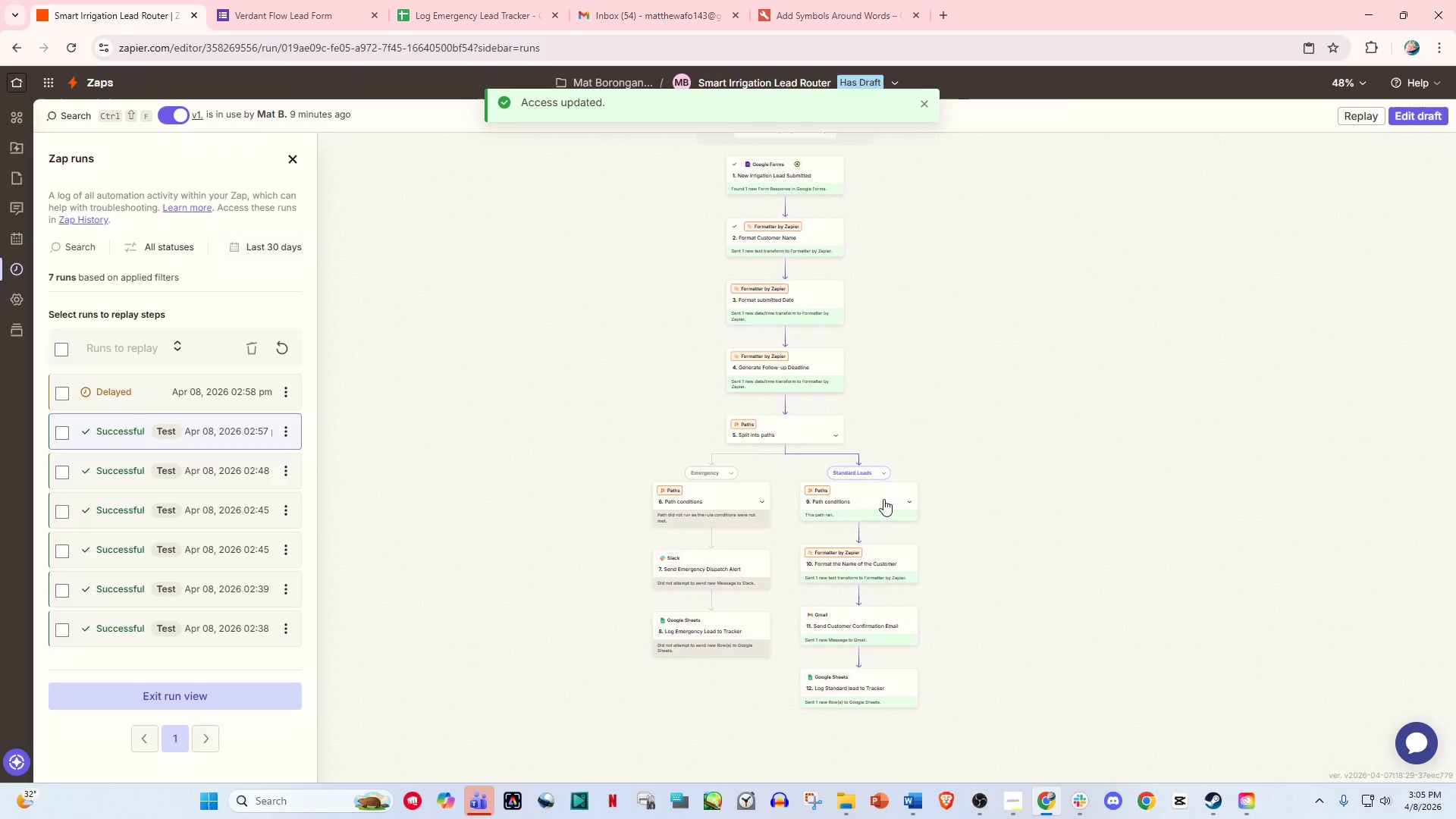 
hold_key(key=ControlLeft, duration=0.88)
scroll: coordinate [848, 356], scroll_direction: up, amount: 7.0
 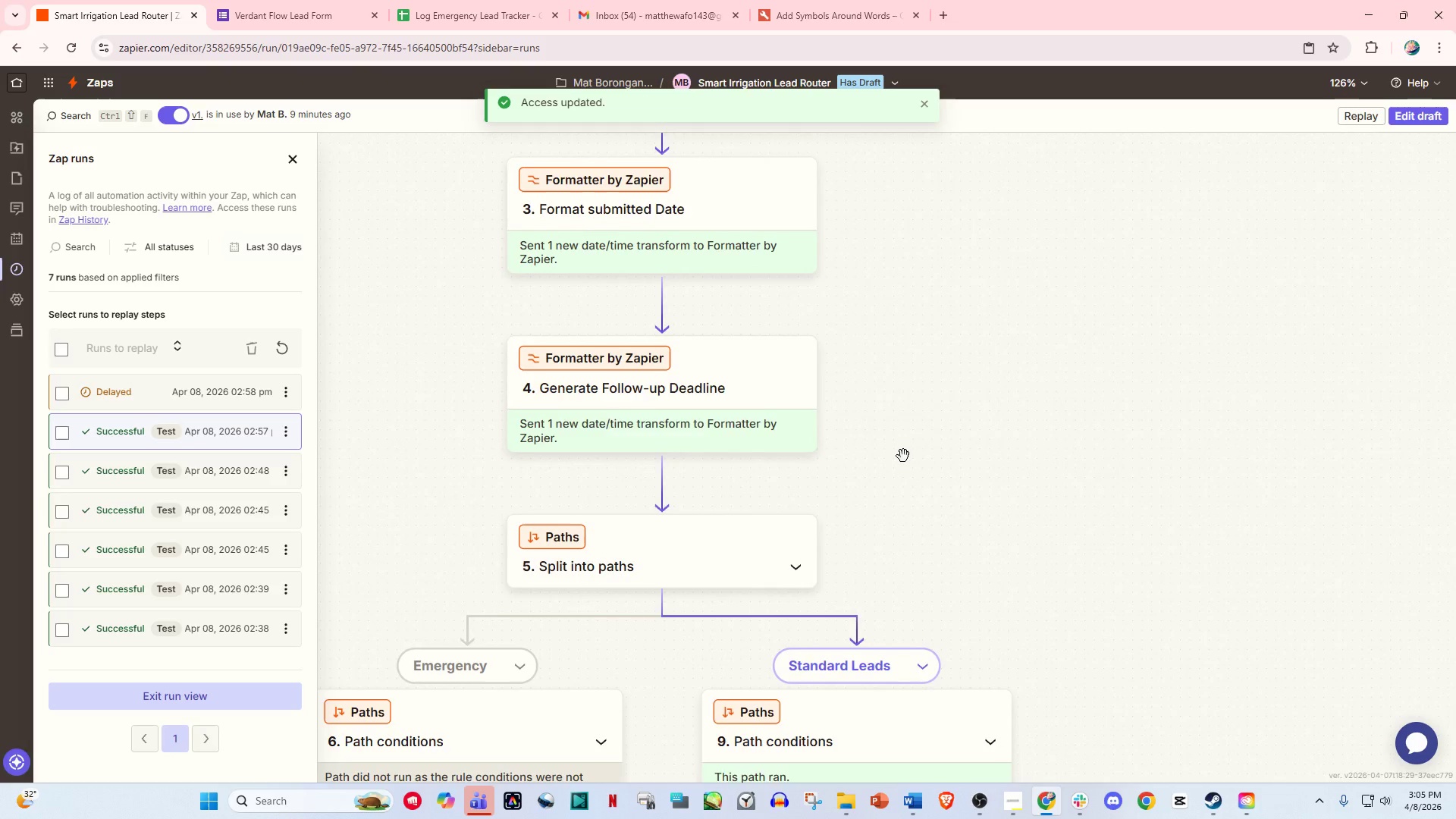 
left_click_drag(start_coordinate=[903, 456], to_coordinate=[953, 143])
 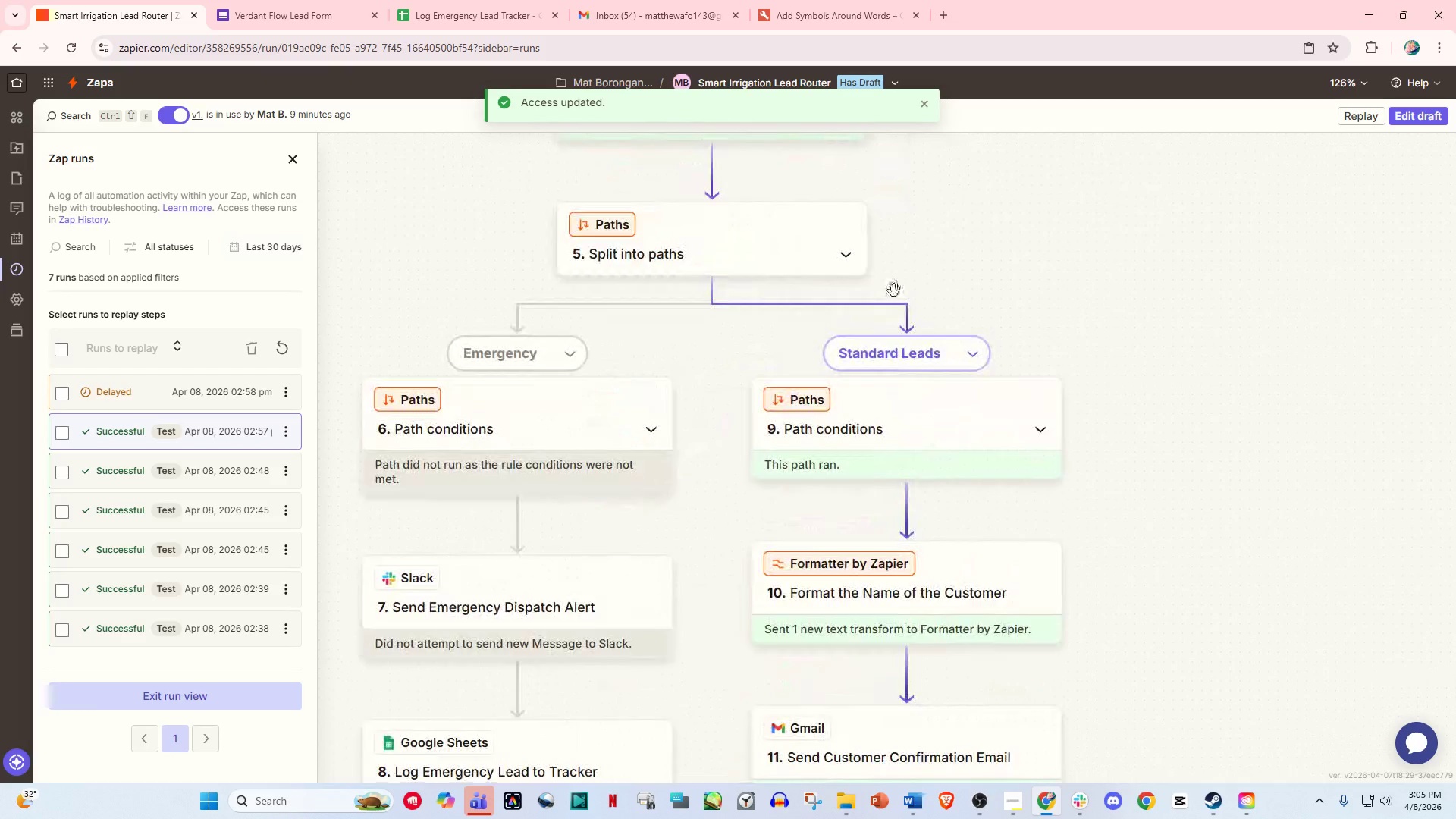 
hold_key(key=ControlLeft, duration=0.84)
scroll: coordinate [893, 292], scroll_direction: down, amount: 4.0
 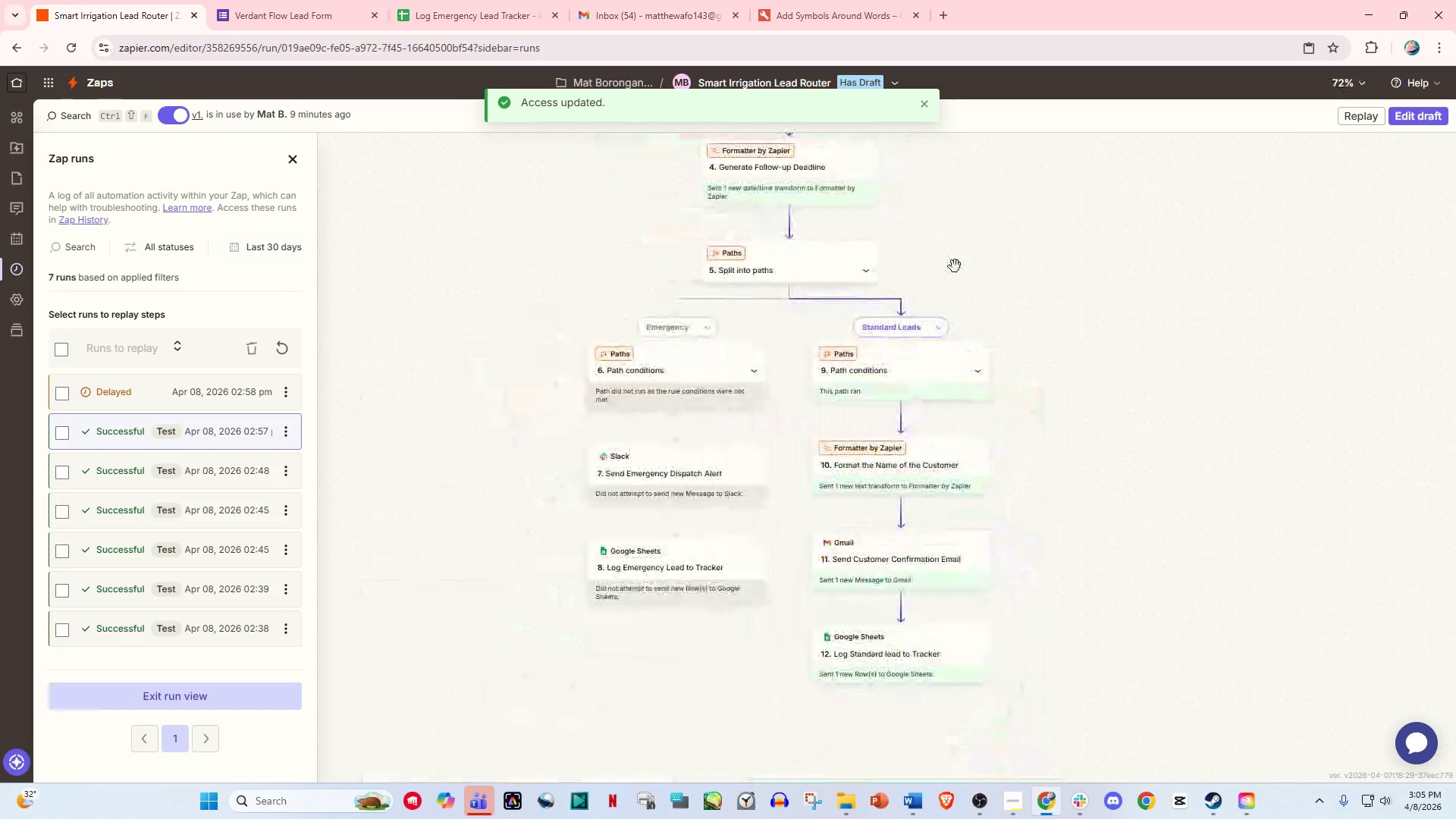 
left_click_drag(start_coordinate=[942, 237], to_coordinate=[889, 151])
 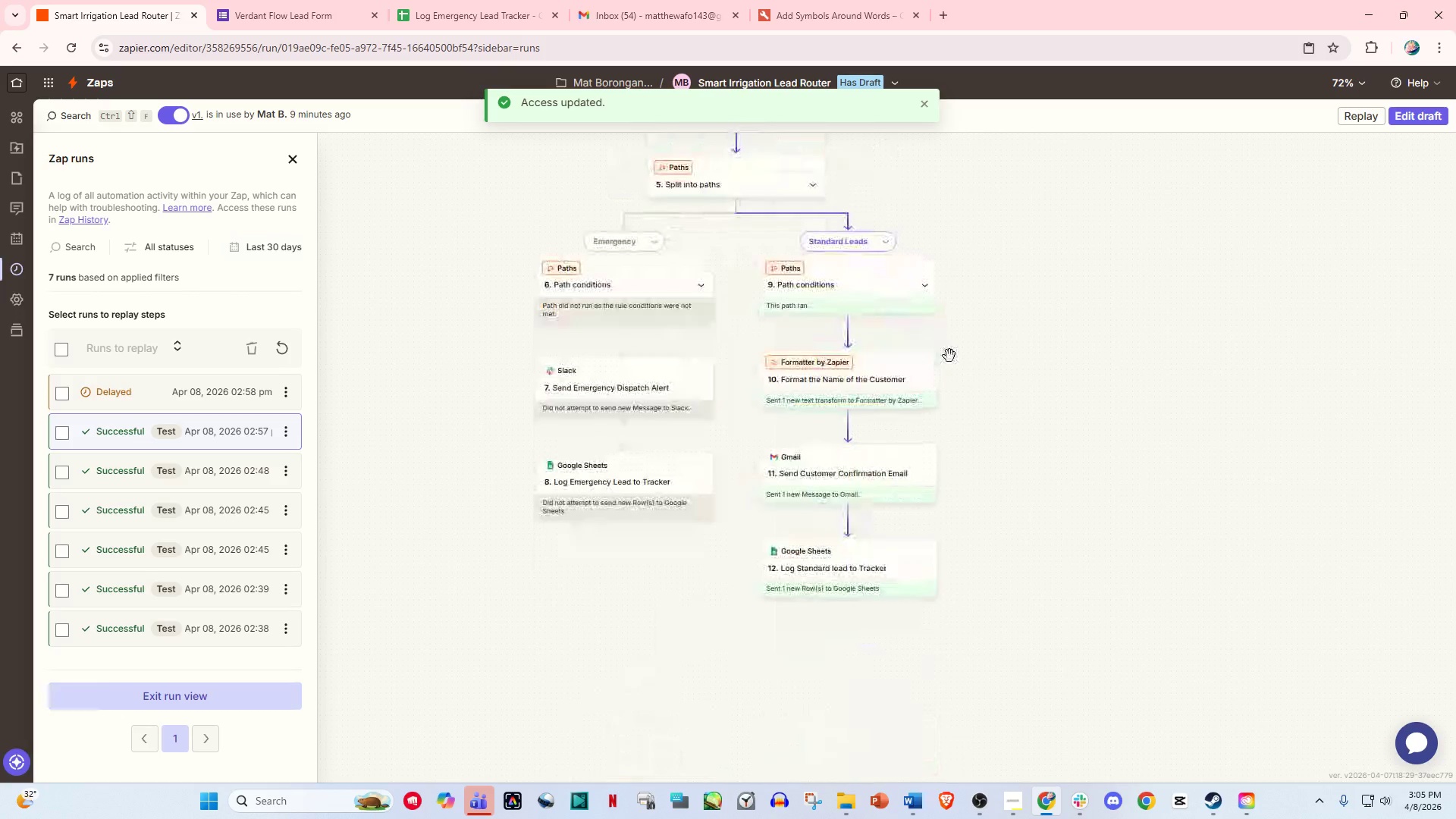 
hold_key(key=ControlLeft, duration=0.83)
scroll: coordinate [972, 367], scroll_direction: up, amount: 2.0
 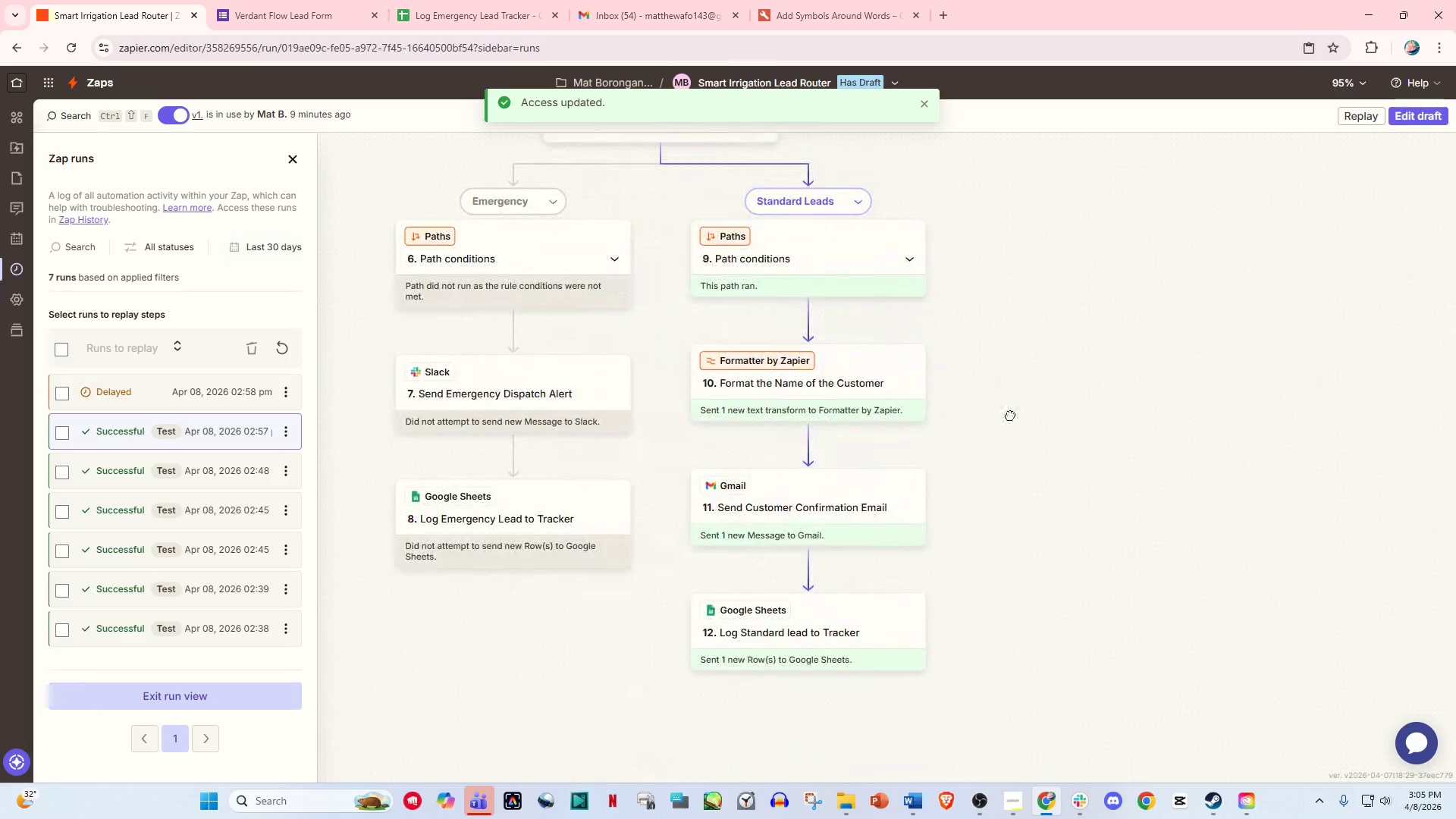 
left_click_drag(start_coordinate=[1008, 409], to_coordinate=[1027, 459])
 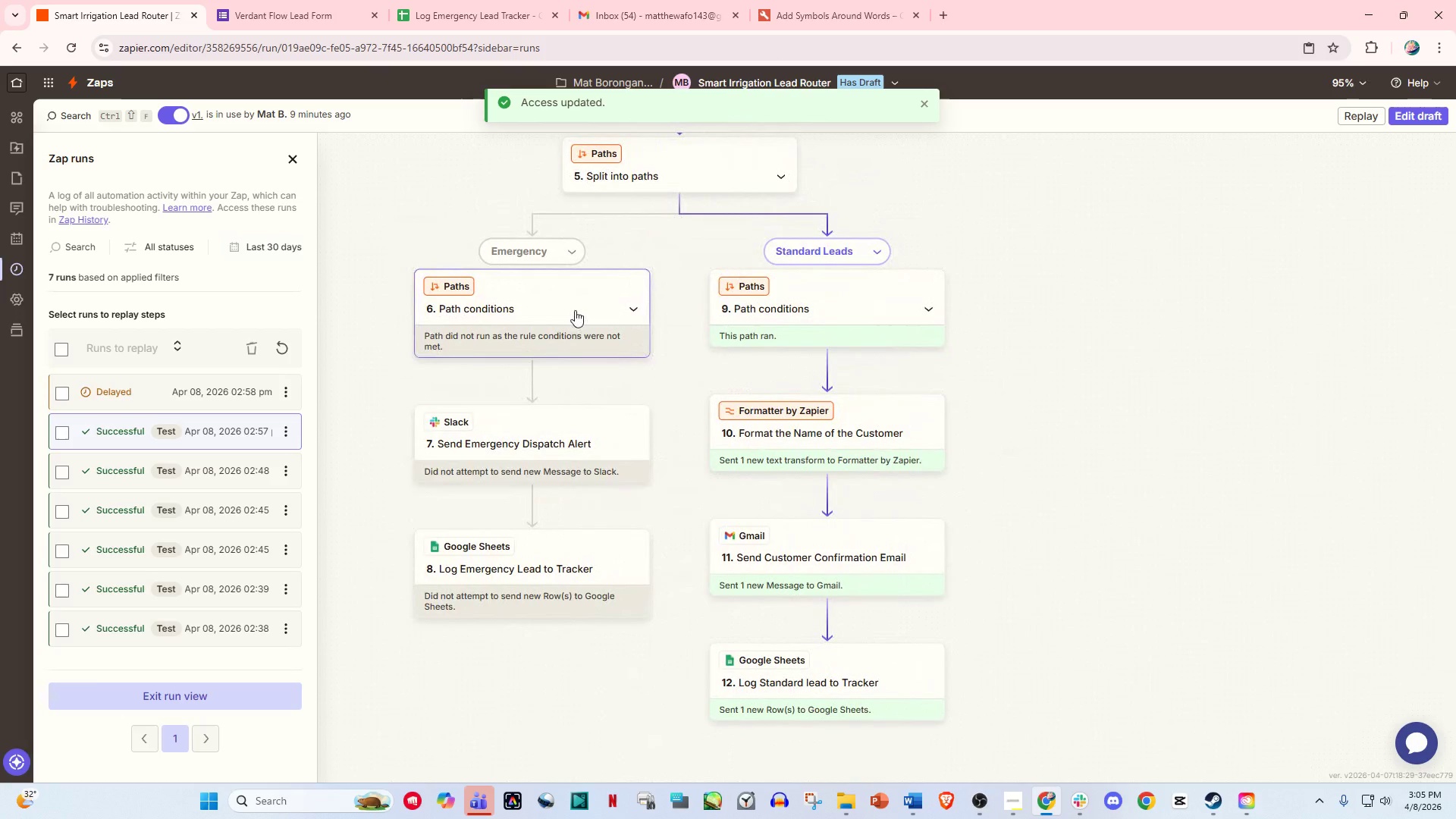 
left_click([575, 310])
 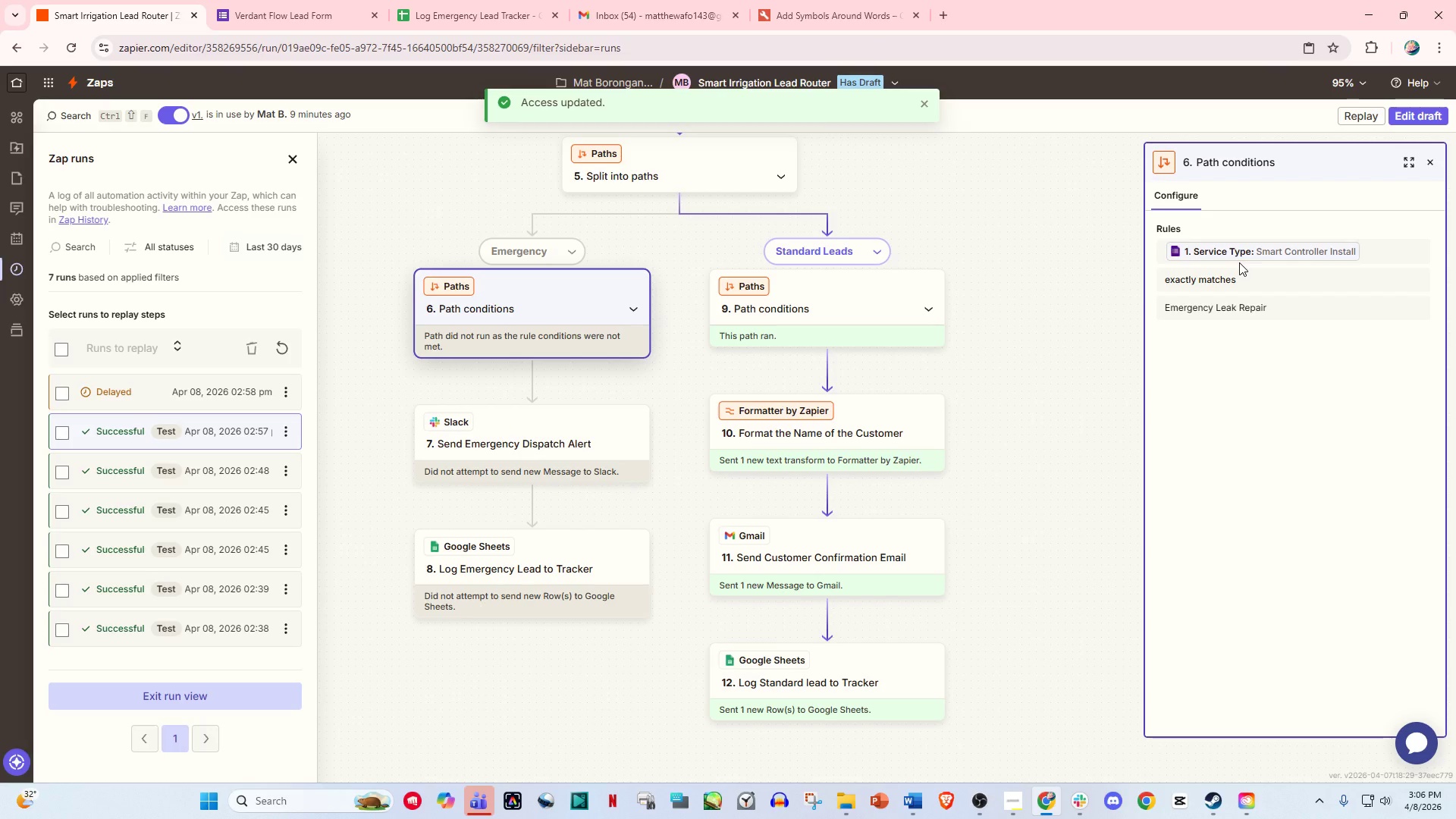 
wait(5.81)
 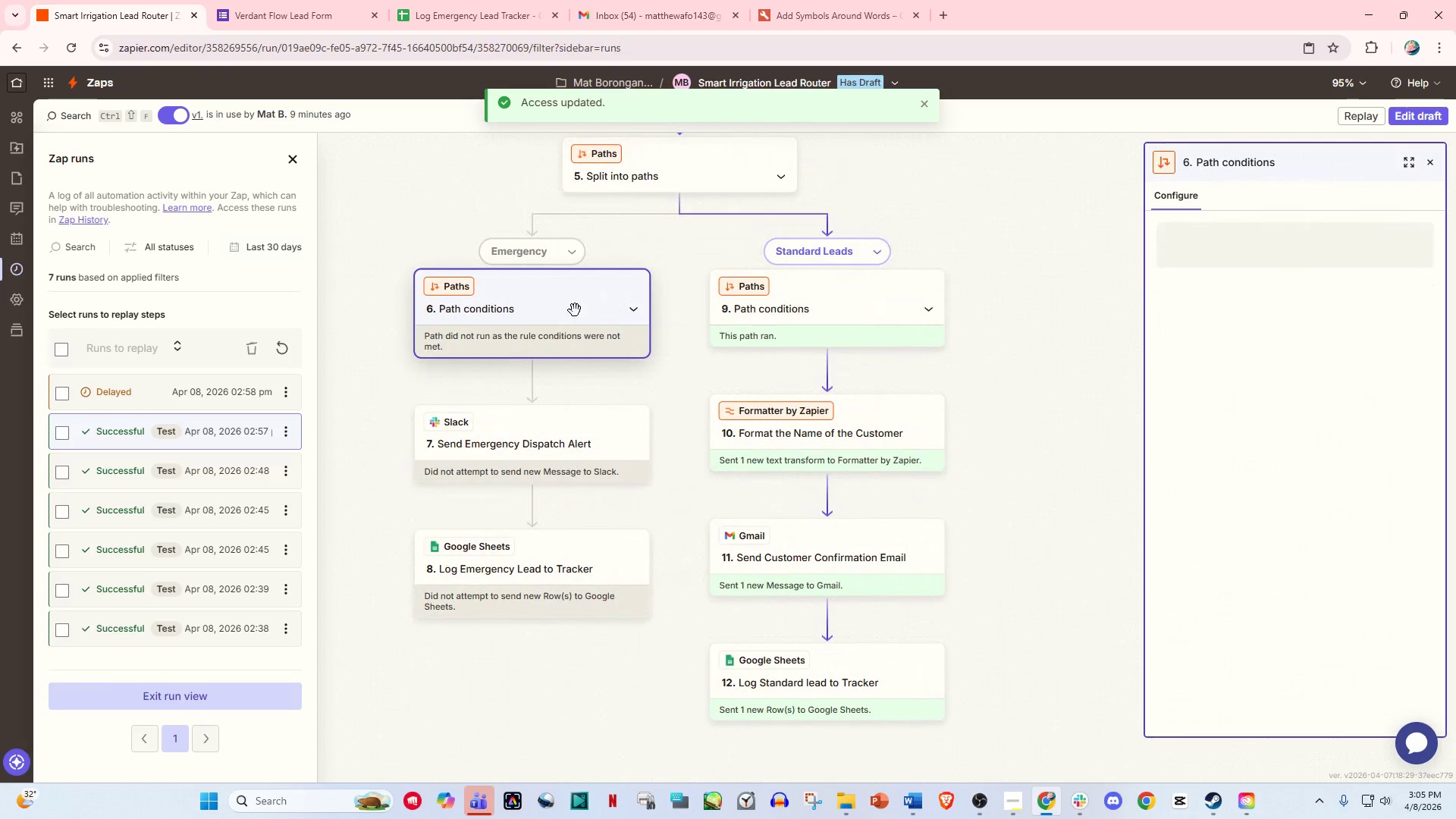 
key(PrintScreen)
 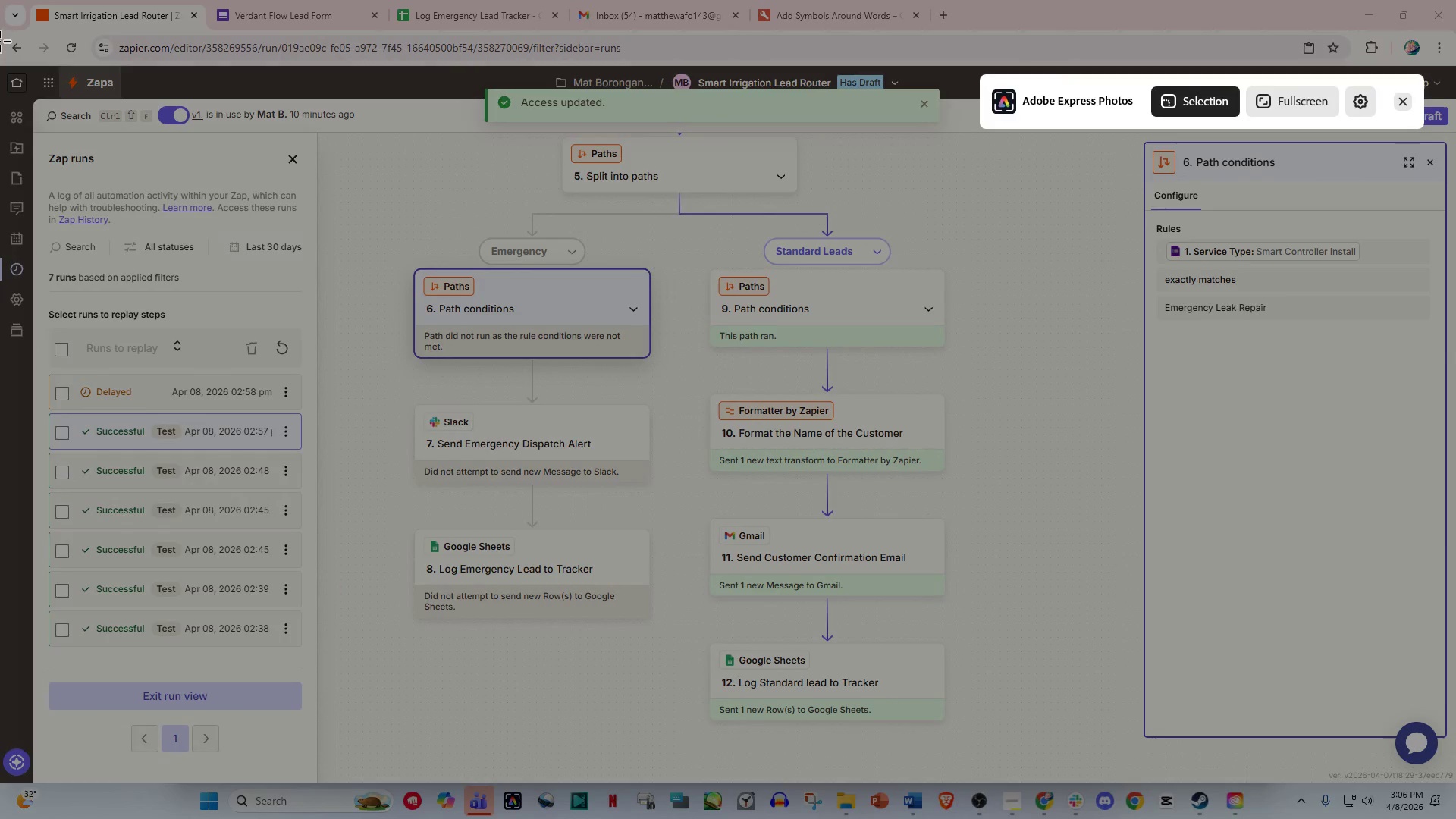 
left_click_drag(start_coordinate=[0, 39], to_coordinate=[1454, 818])
 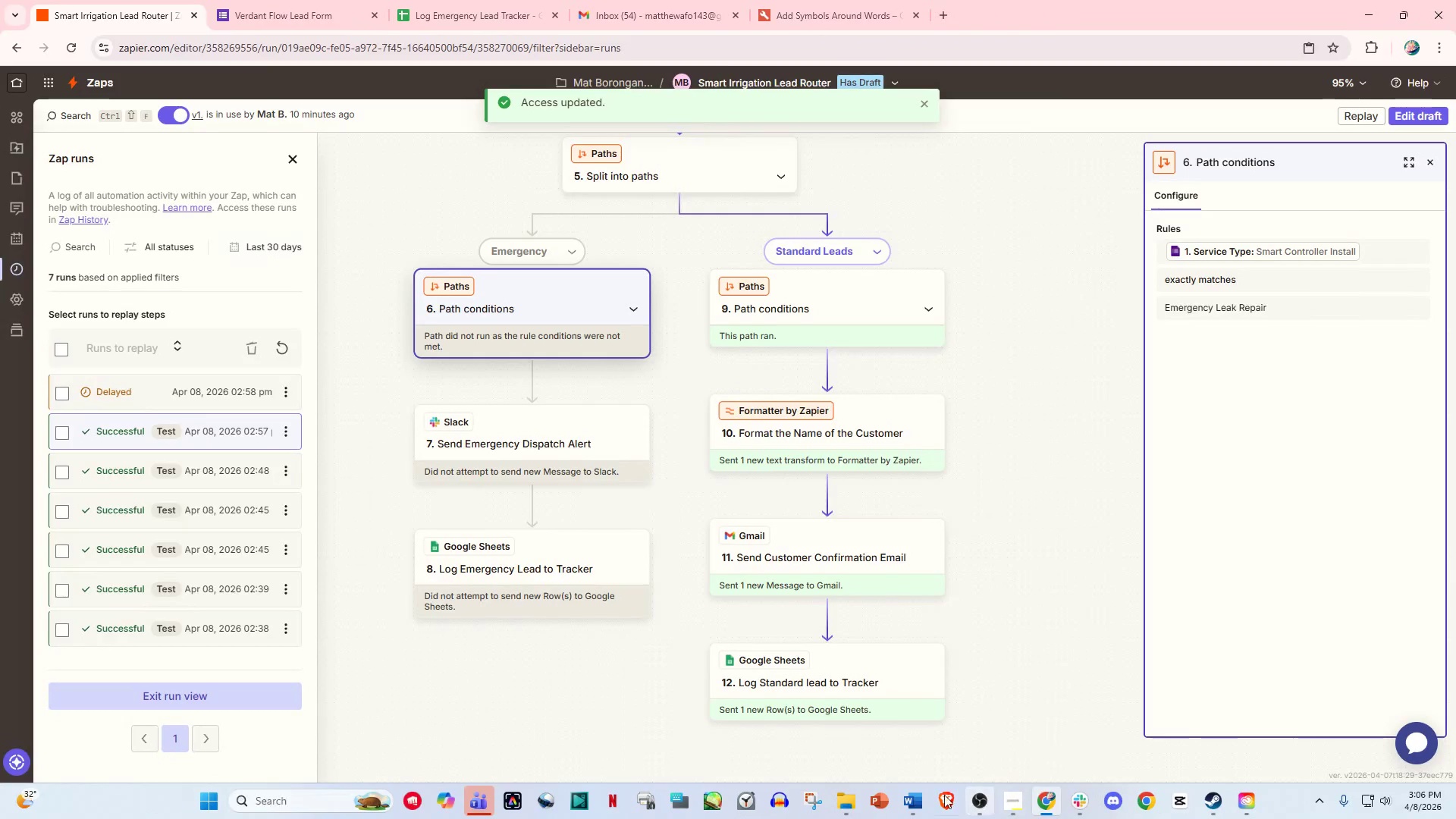 
left_click([910, 795])
 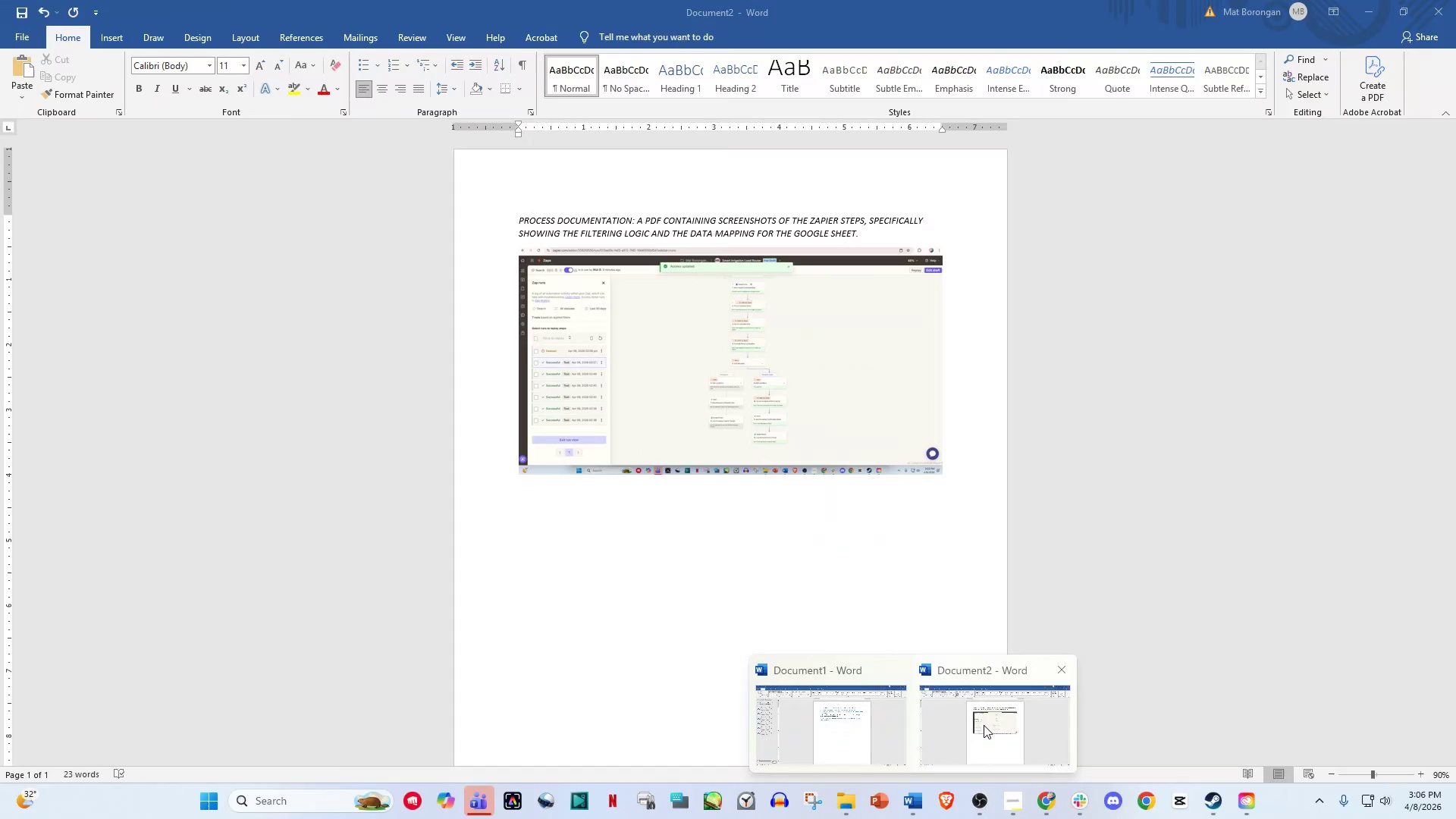 
left_click([984, 725])
 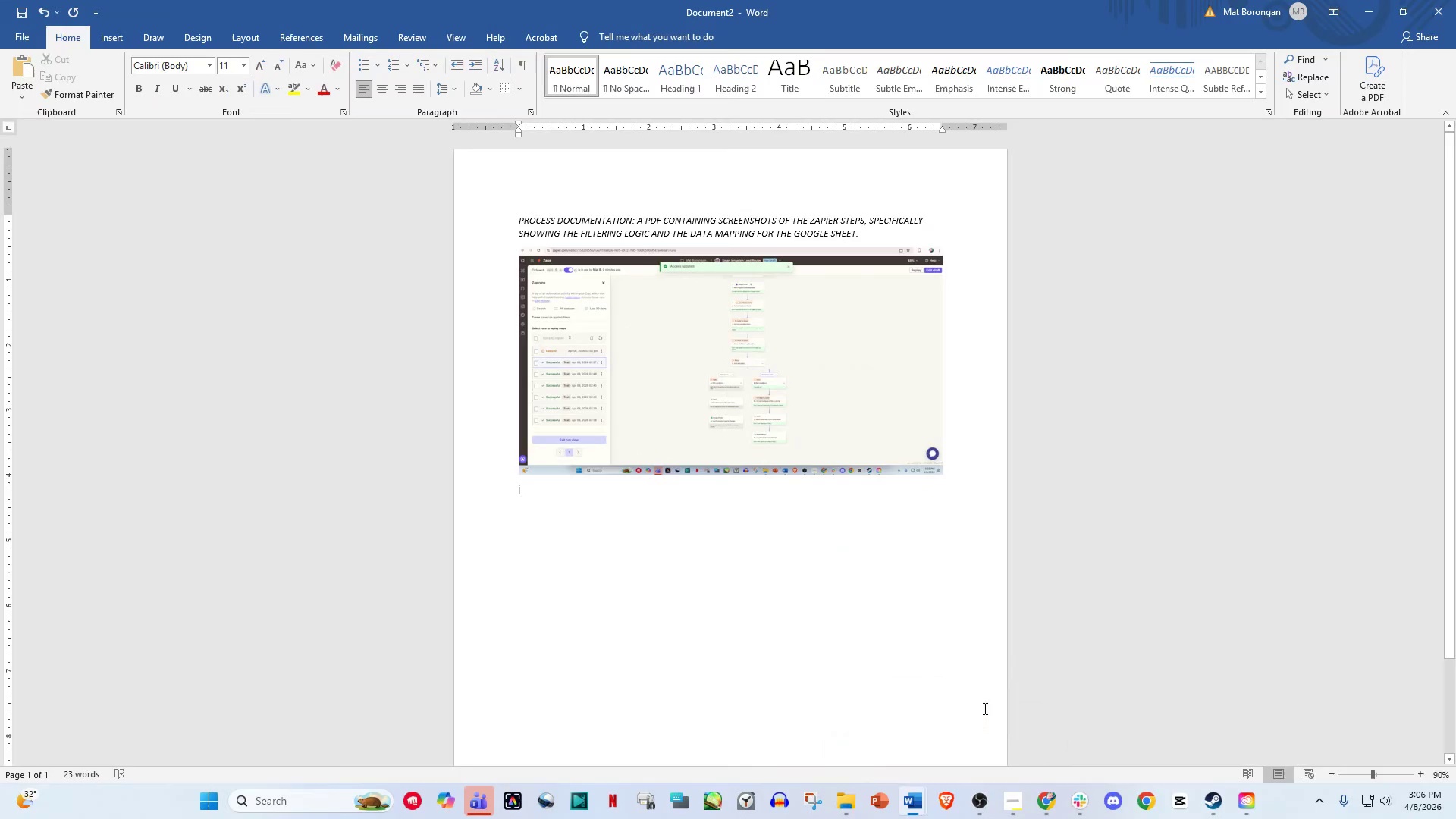 
key(Control+V)
 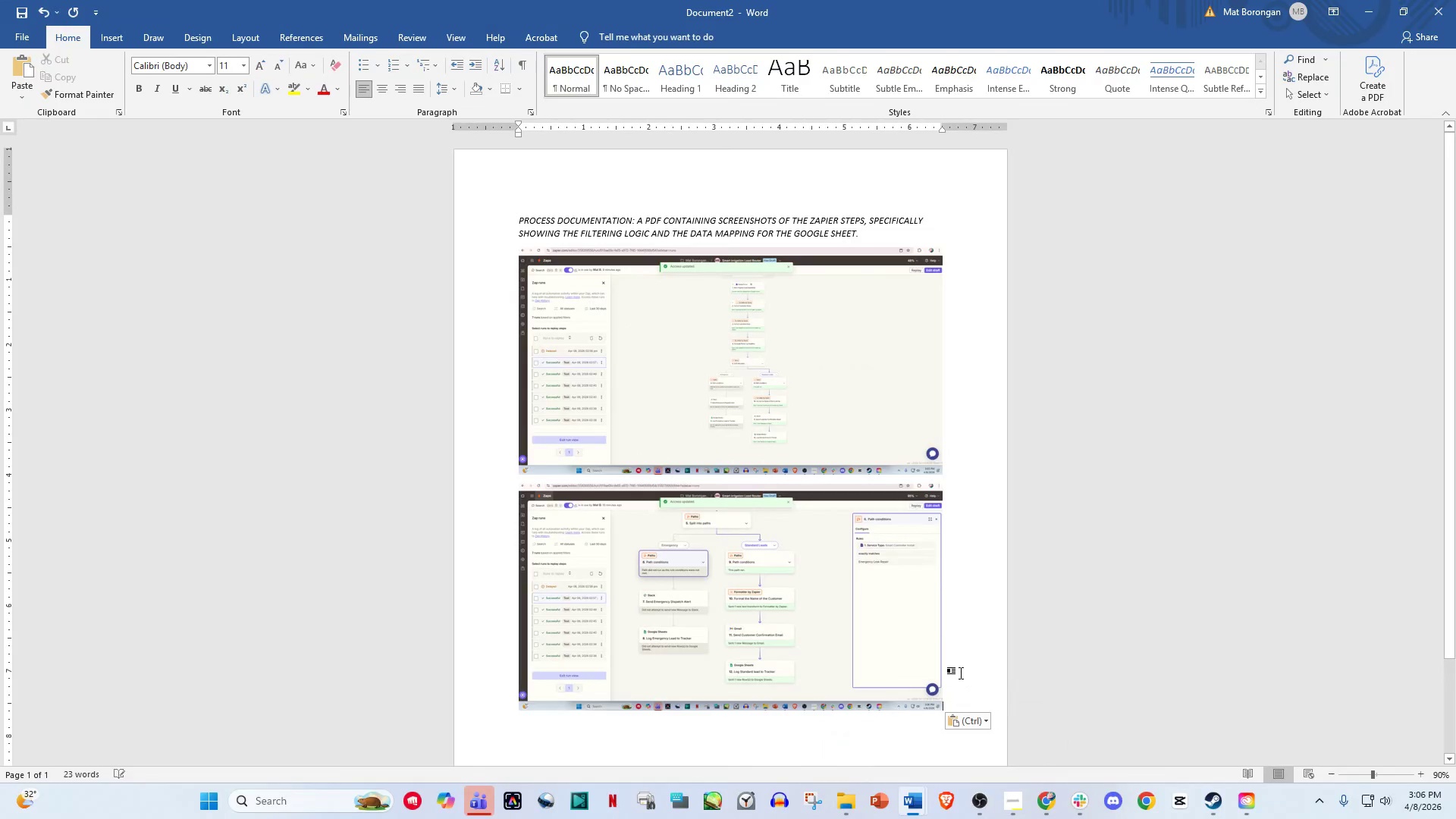 
key(Enter)
 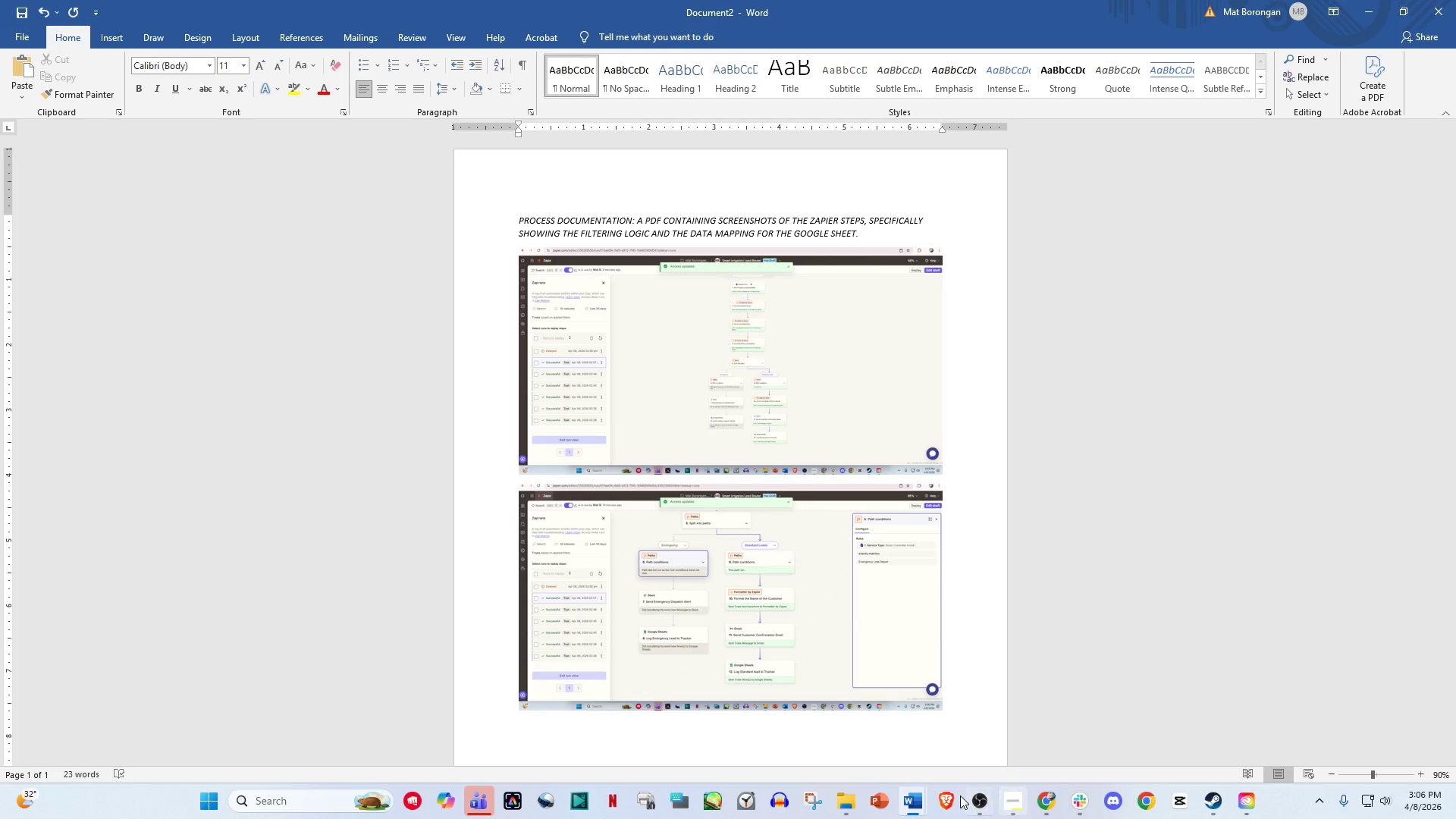 
left_click_drag(start_coordinate=[917, 795], to_coordinate=[945, 795])
 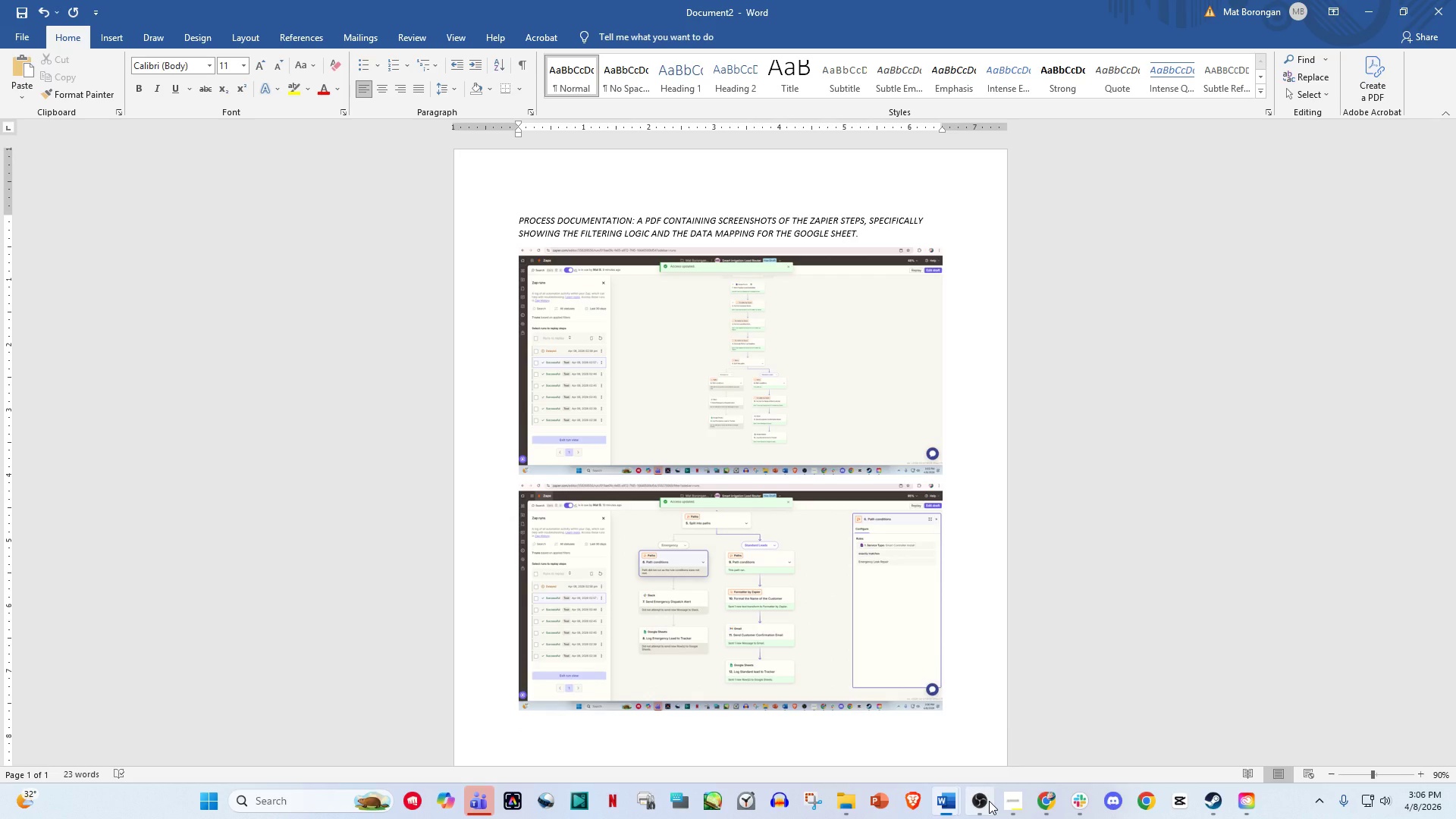 
mouse_move([984, 783])
 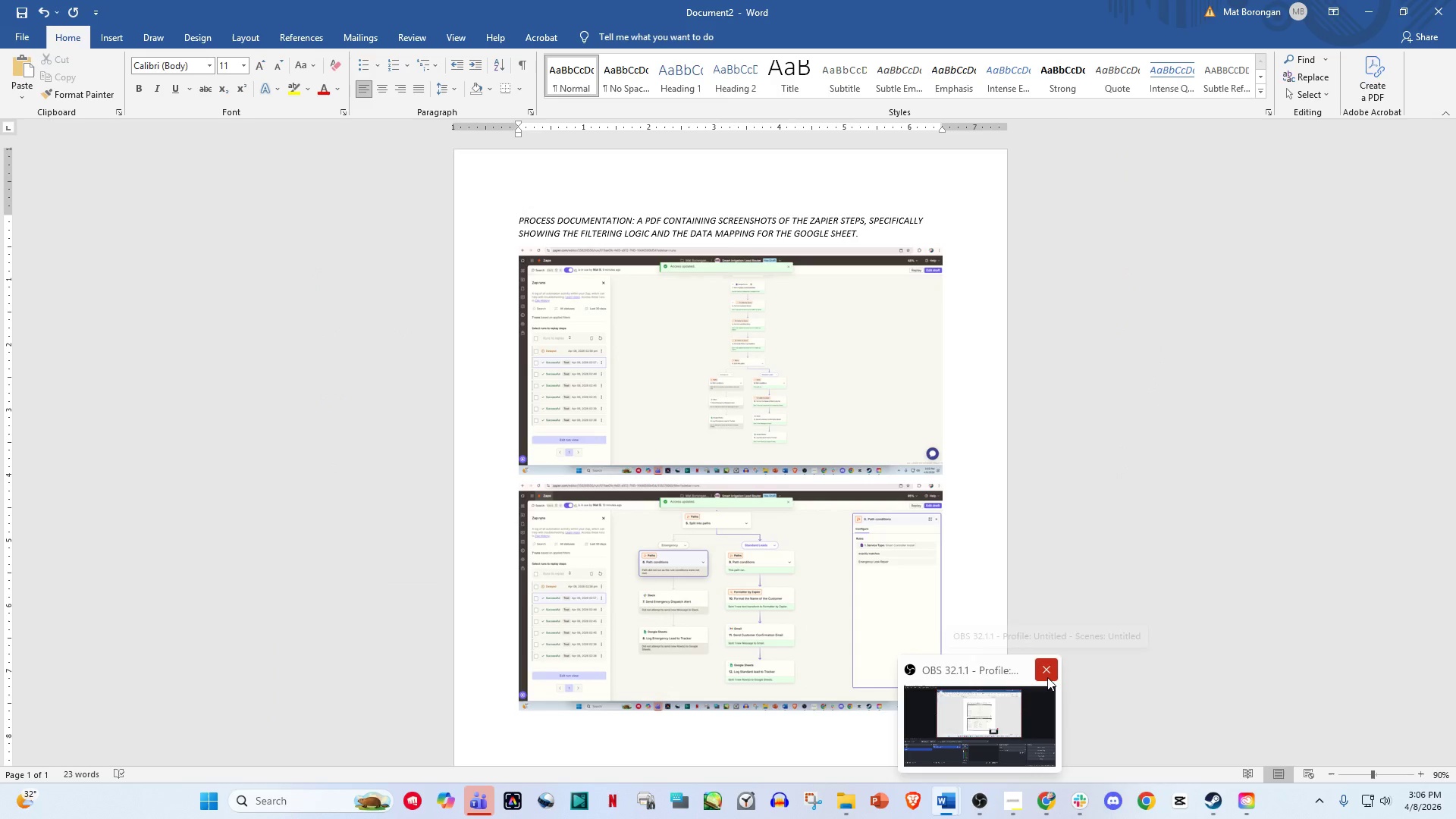 
left_click([1047, 675])
 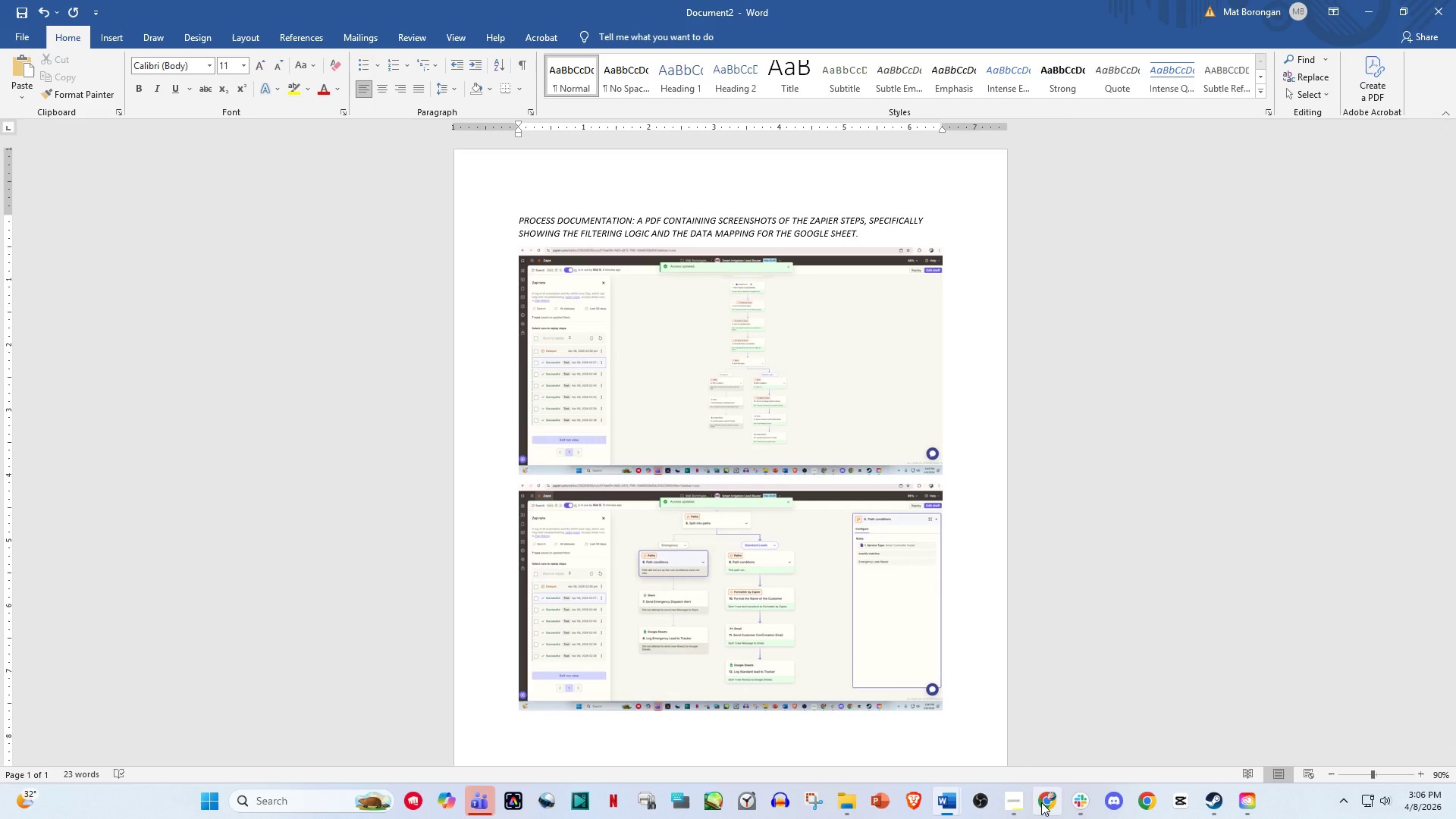 
left_click([1041, 802])
 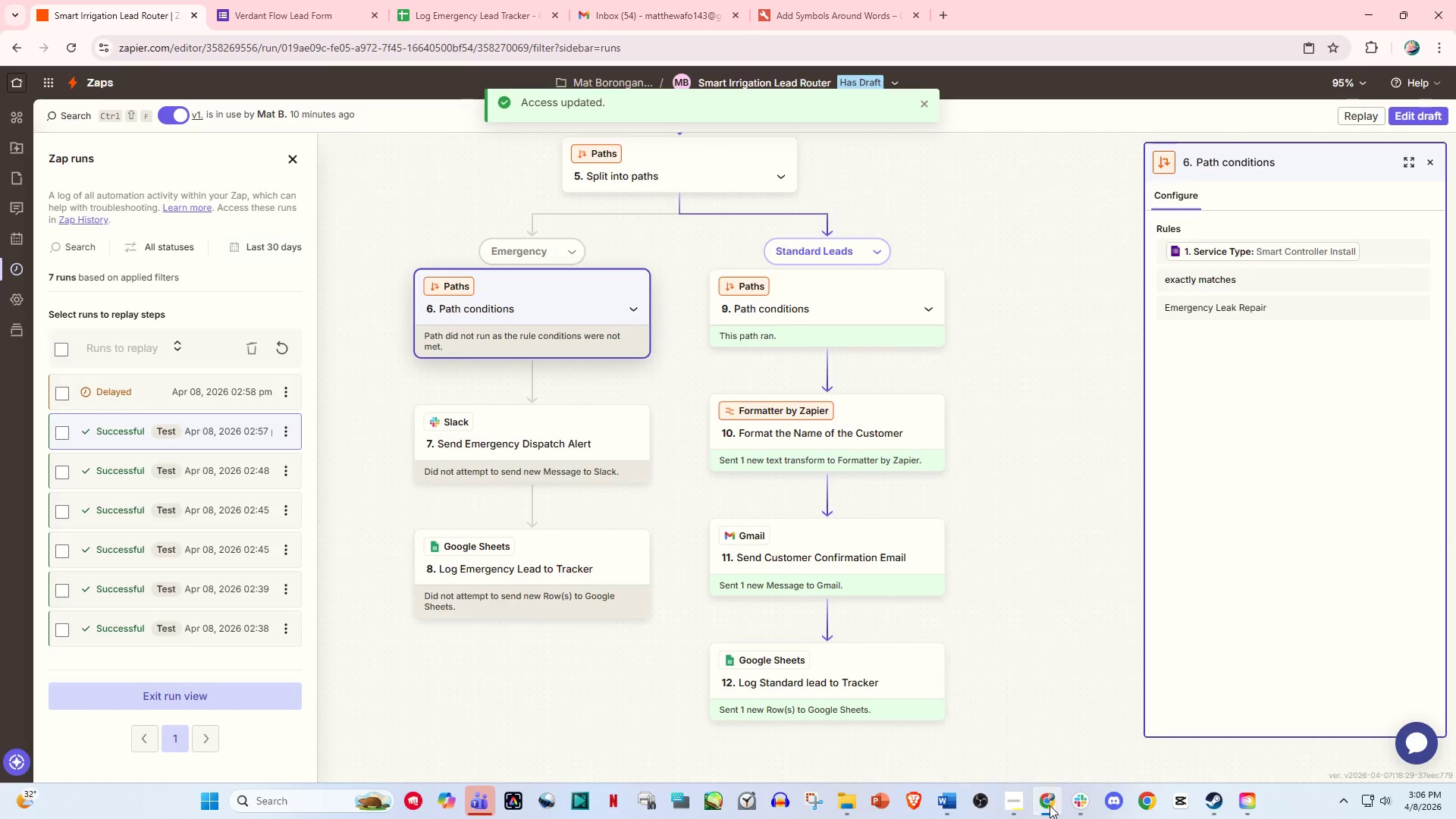 
left_click([1047, 799])
 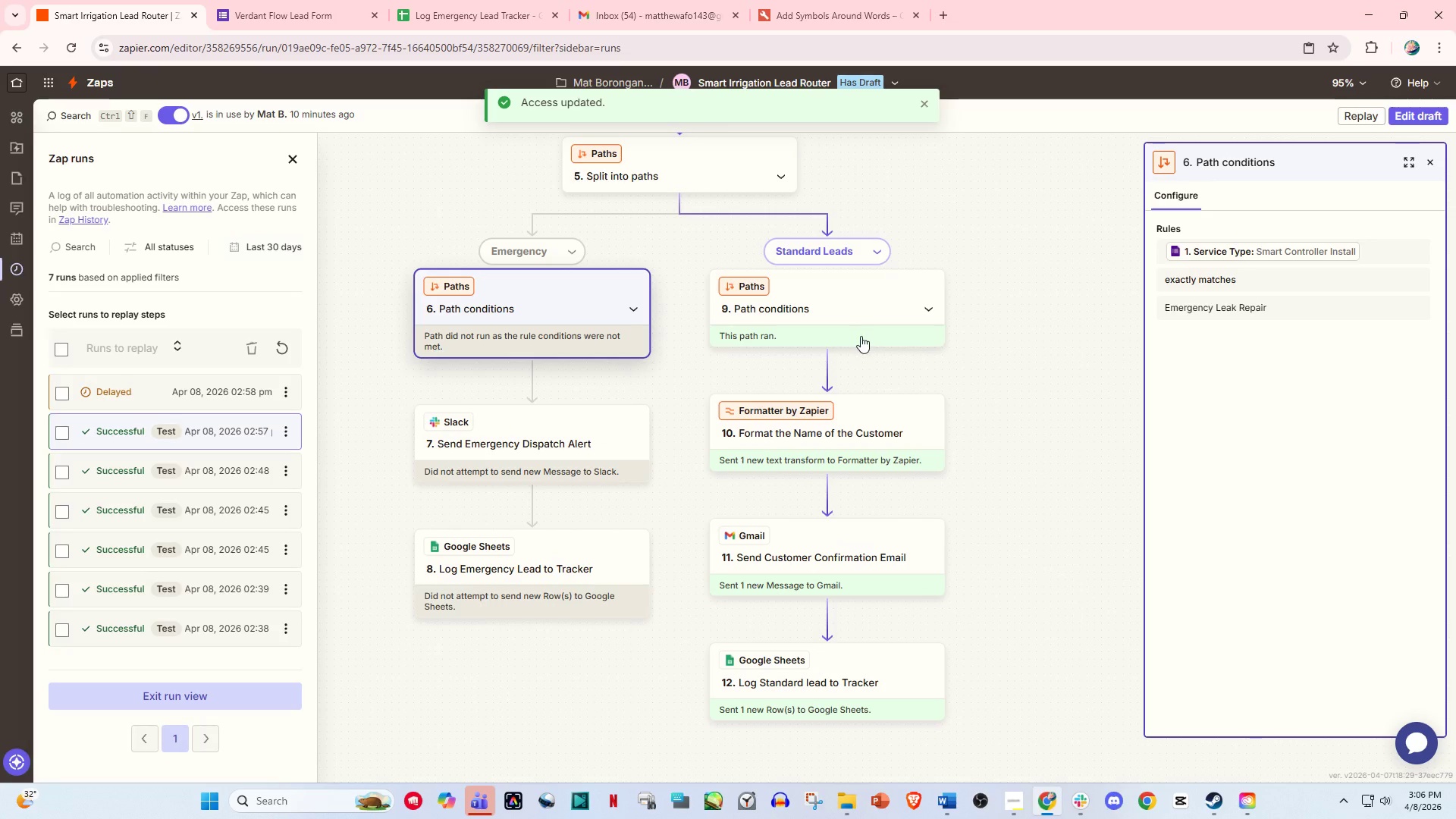 
left_click([849, 319])
 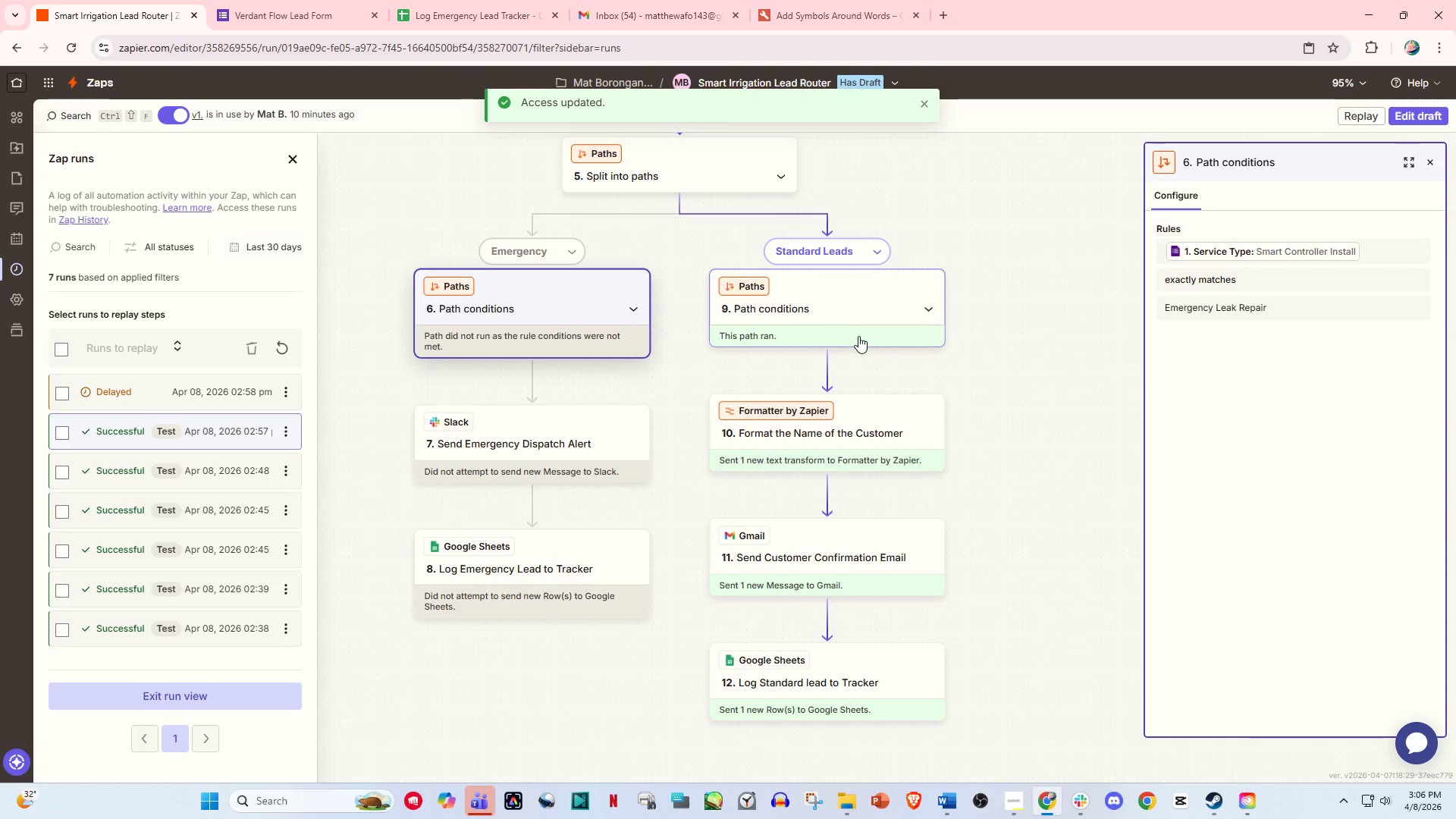 
left_click([849, 306])
 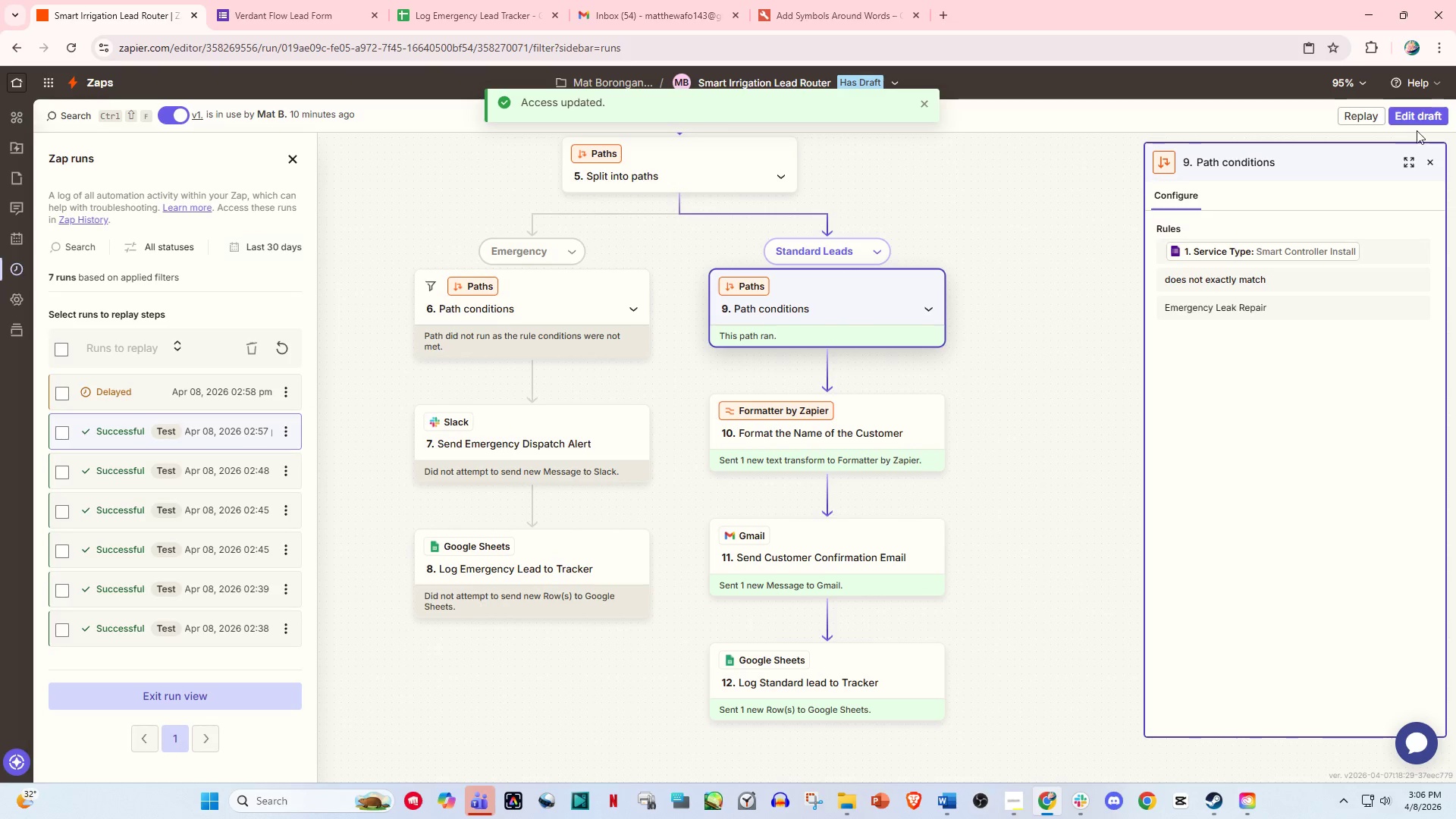 
left_click([1417, 120])
 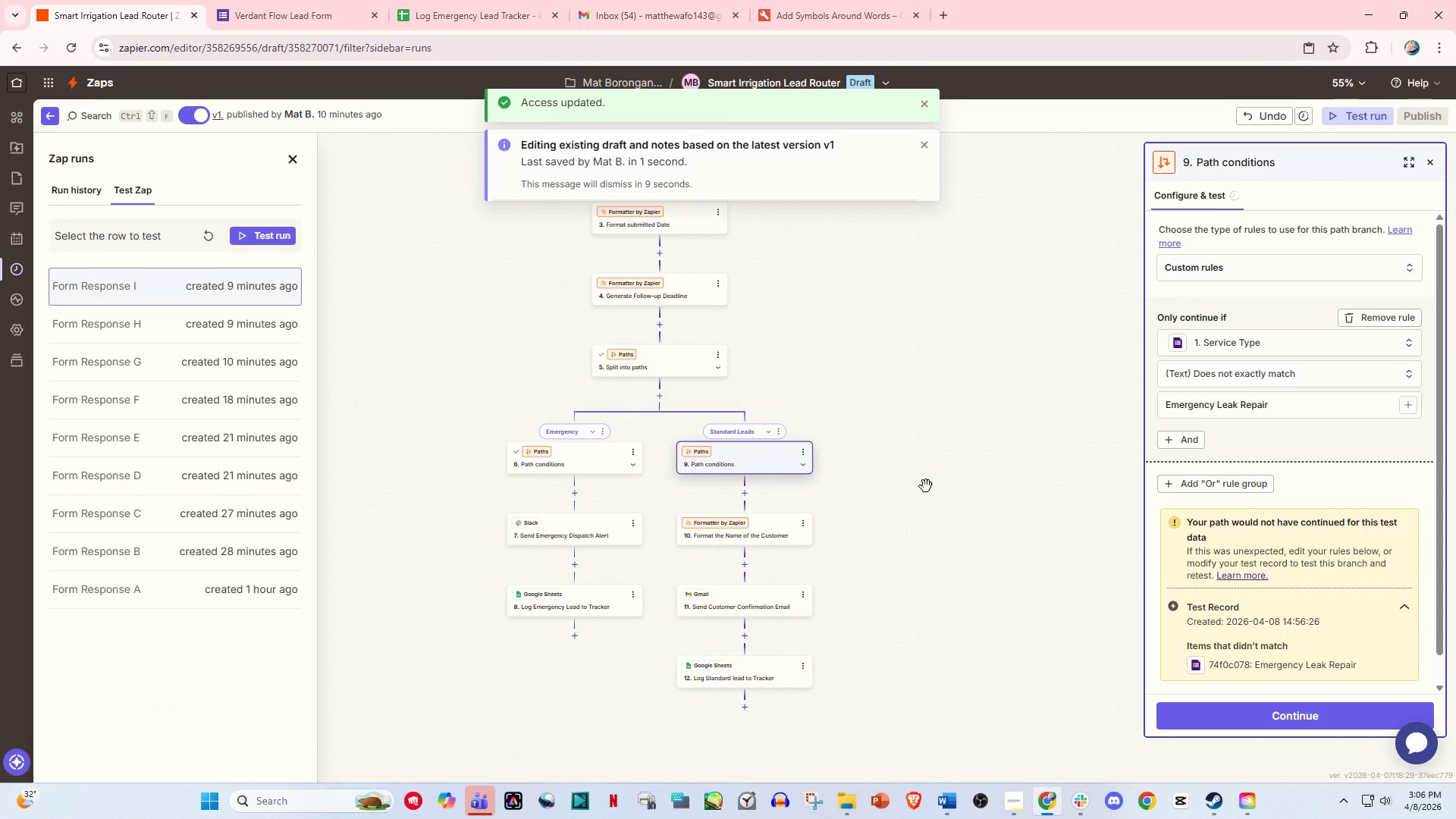 
scroll: coordinate [780, 466], scroll_direction: down, amount: 1.0
 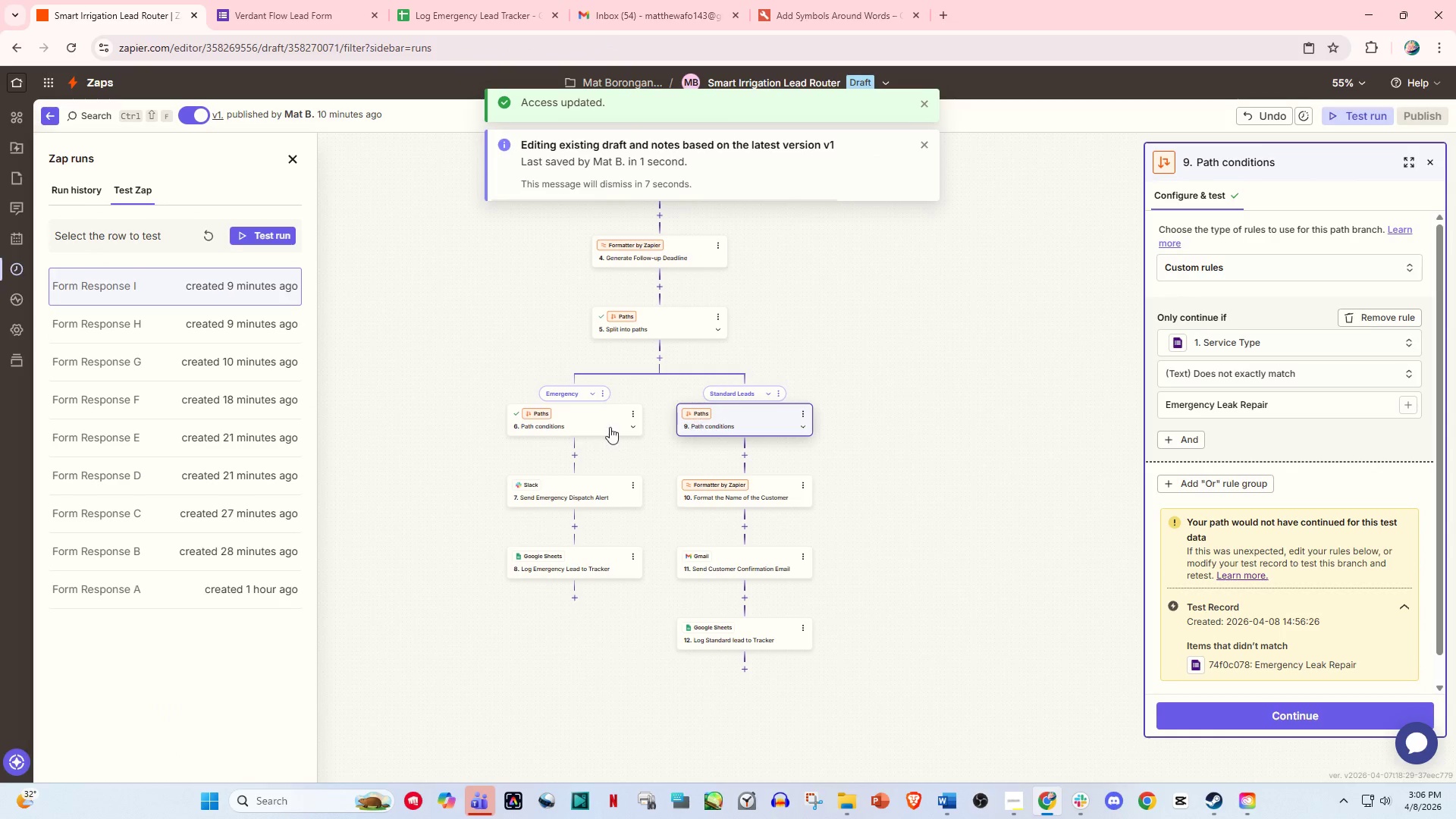 
left_click([583, 431])
 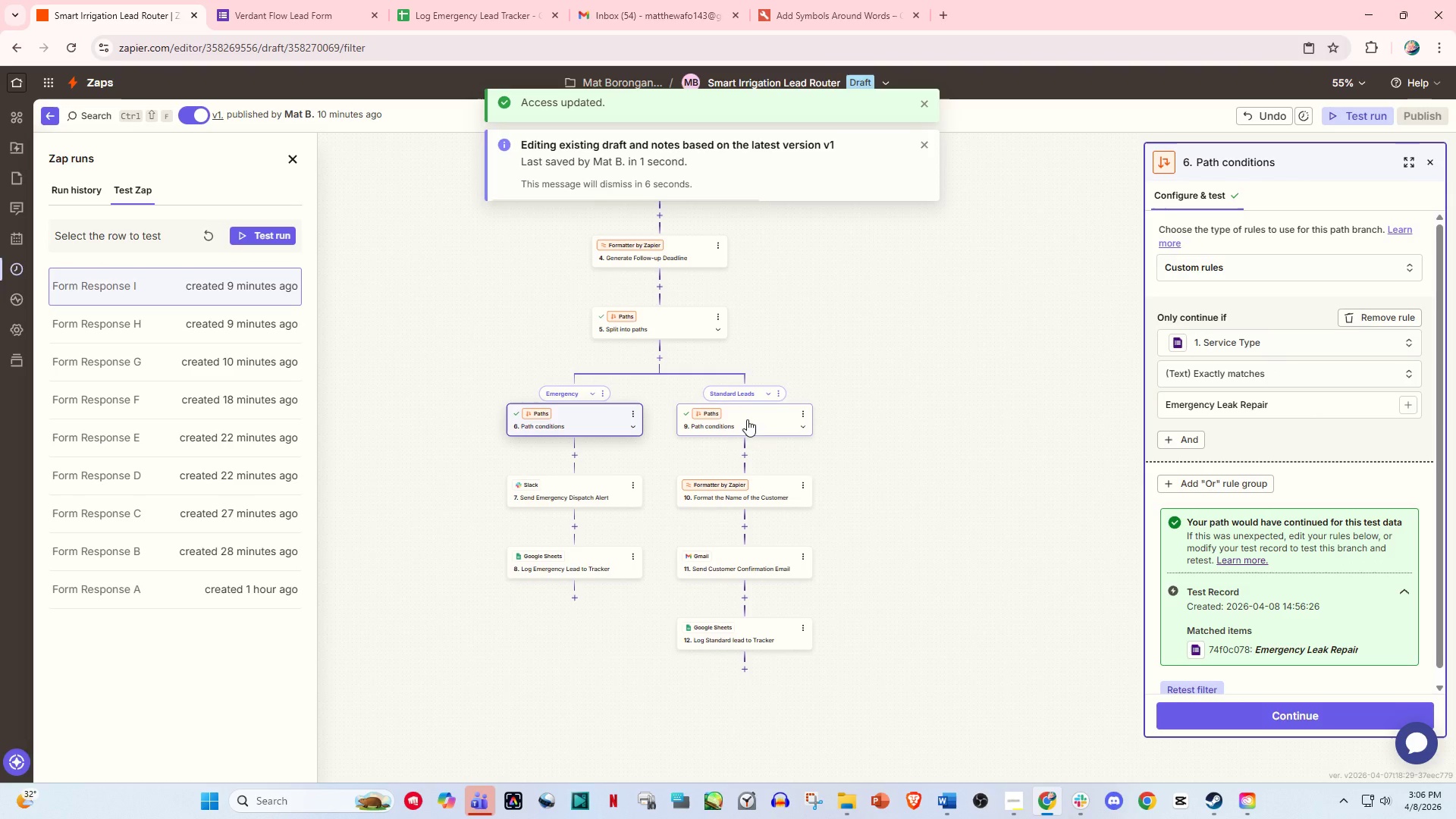 
left_click([761, 420])
 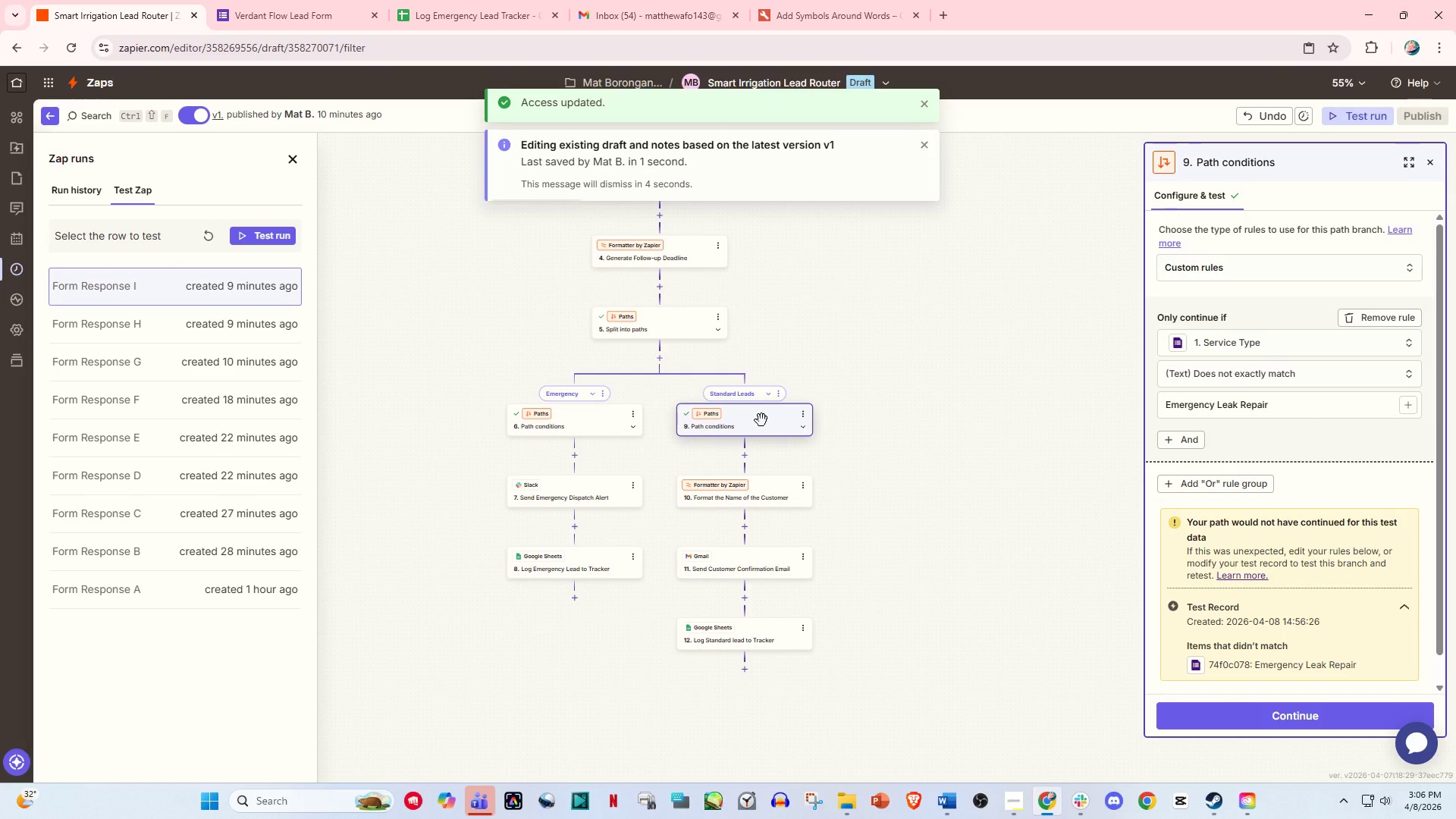 
key(PrintScreen)
 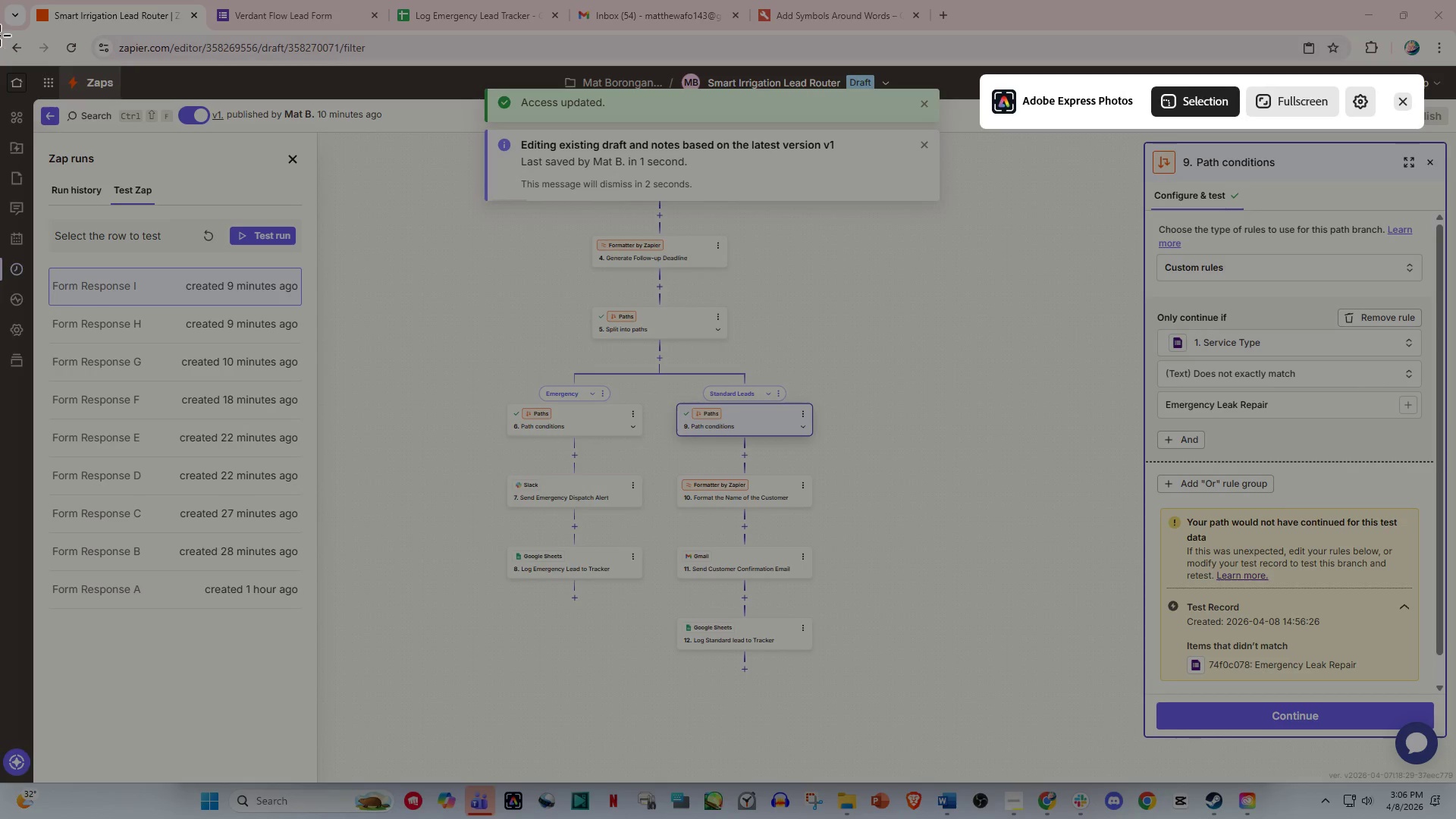 
left_click_drag(start_coordinate=[0, 33], to_coordinate=[1454, 818])
 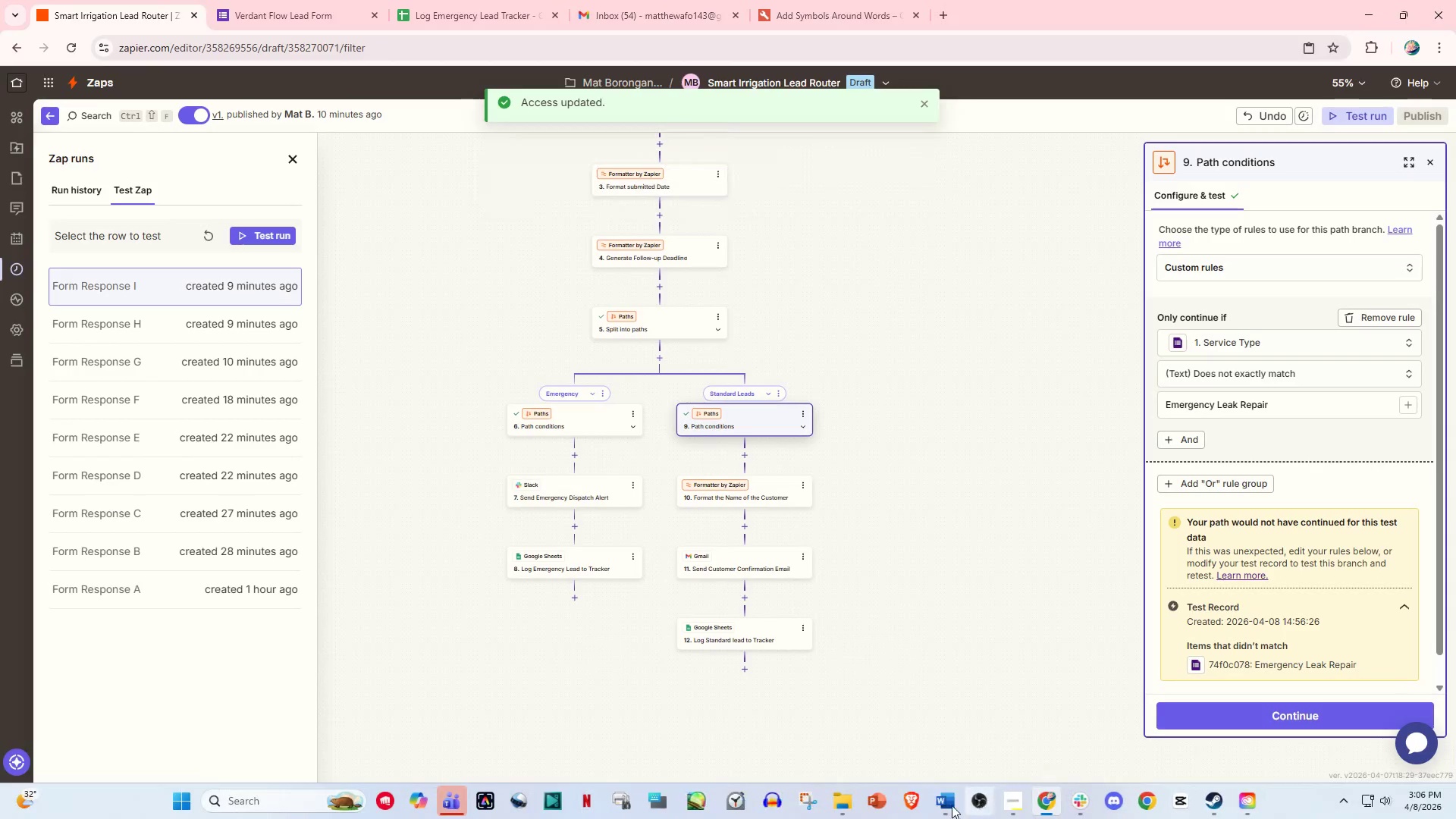 
left_click([948, 805])
 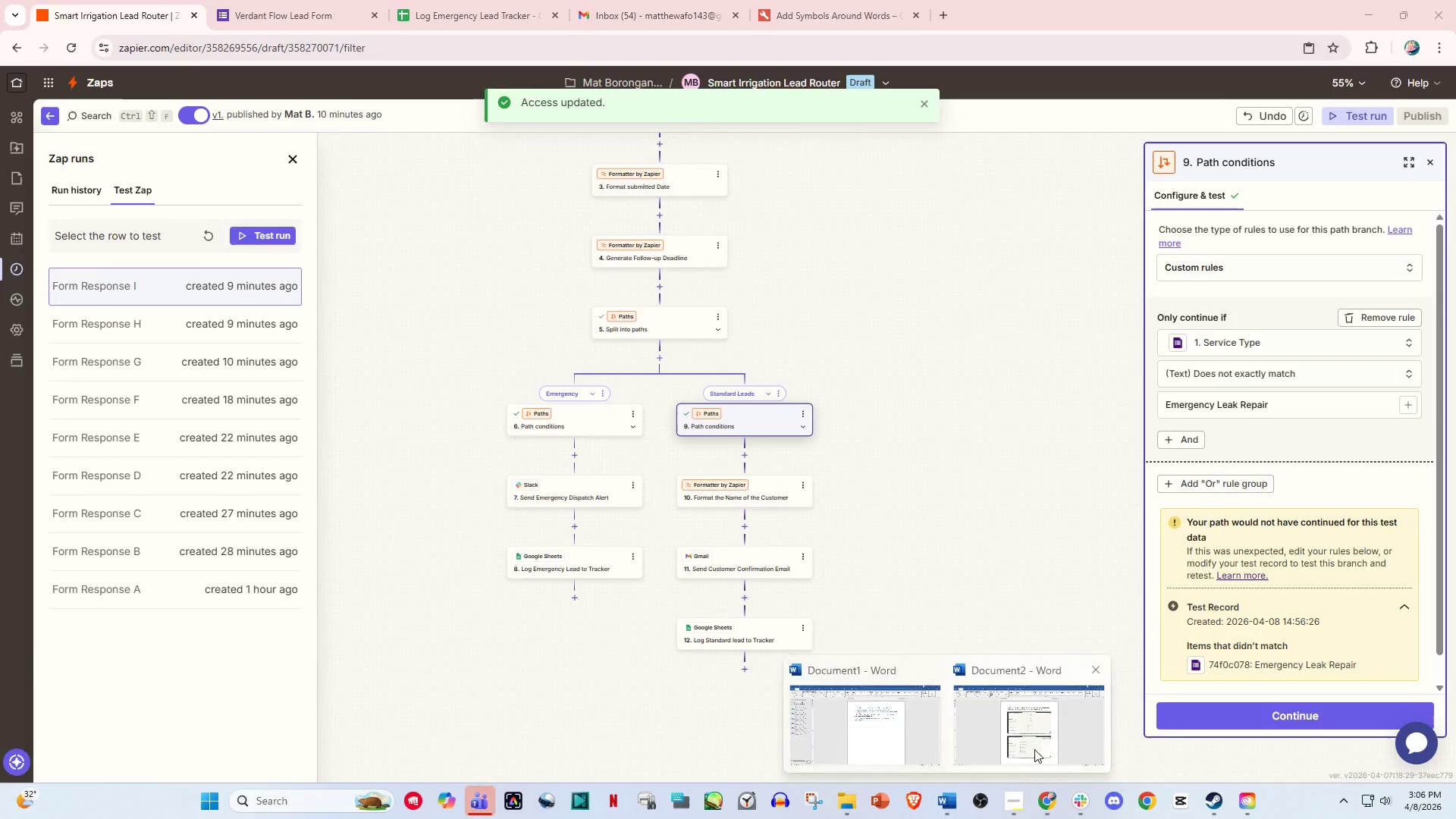 
left_click([1034, 749])
 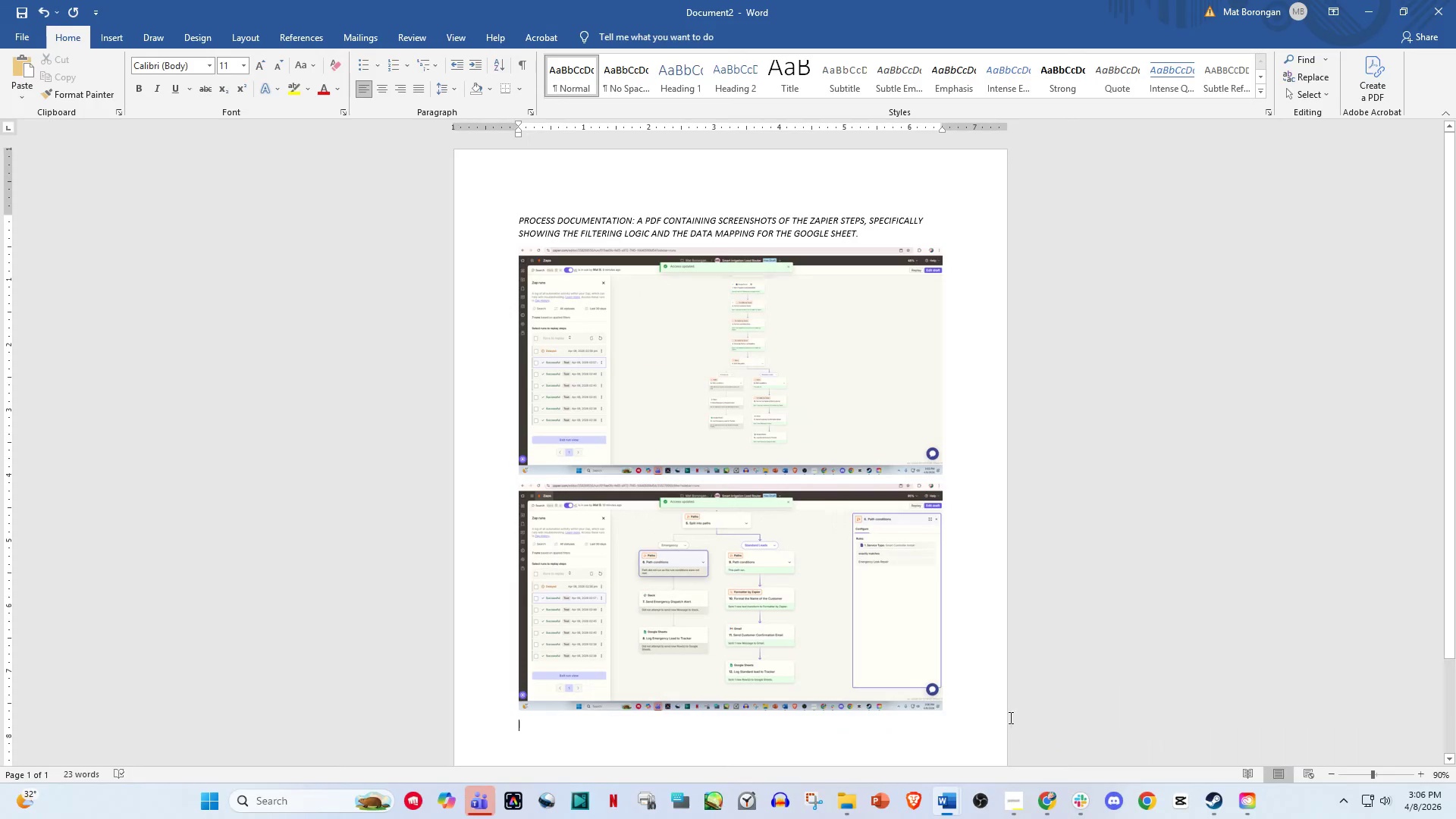 
key(Control+V)
 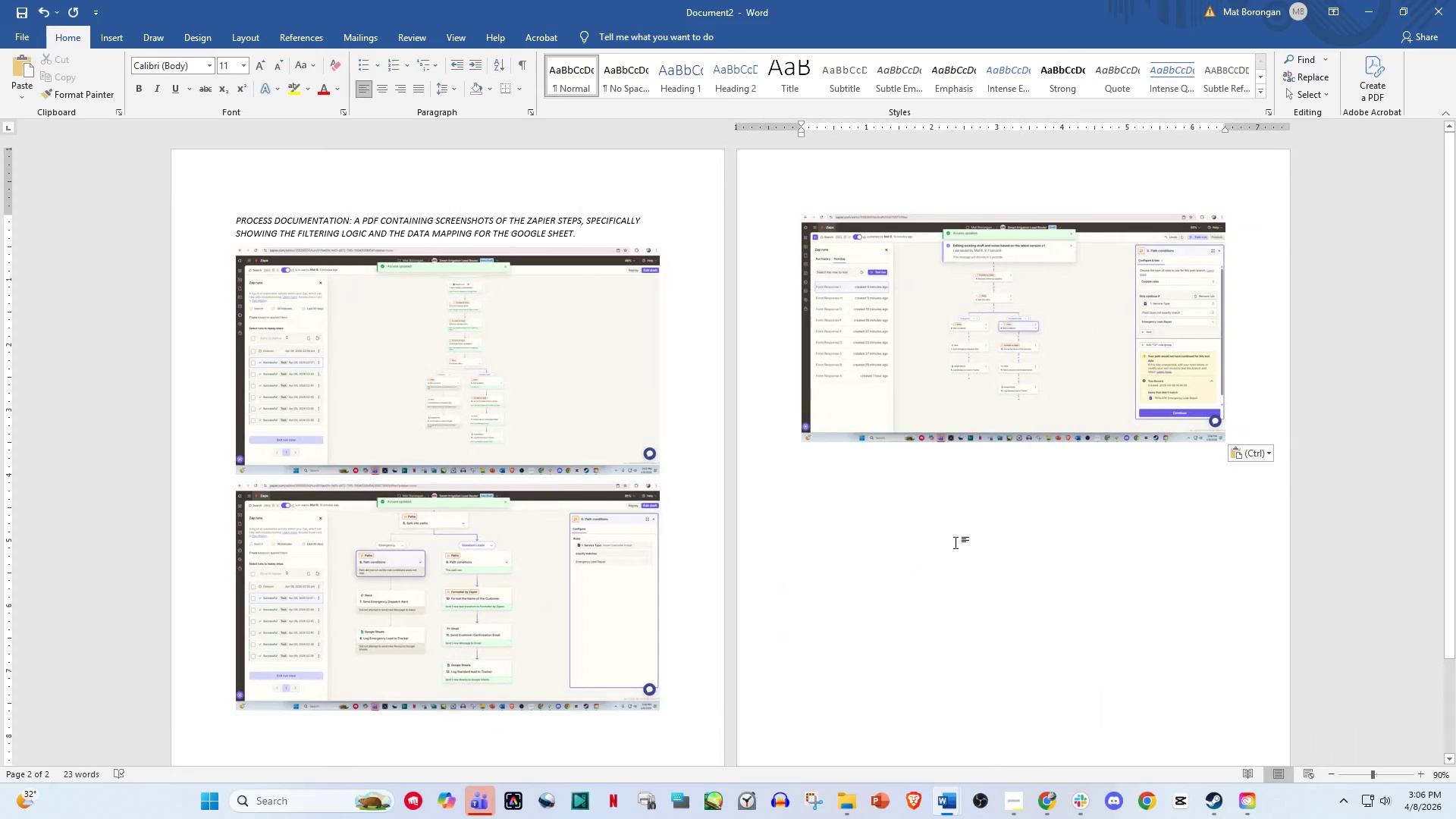 
key(Enter)